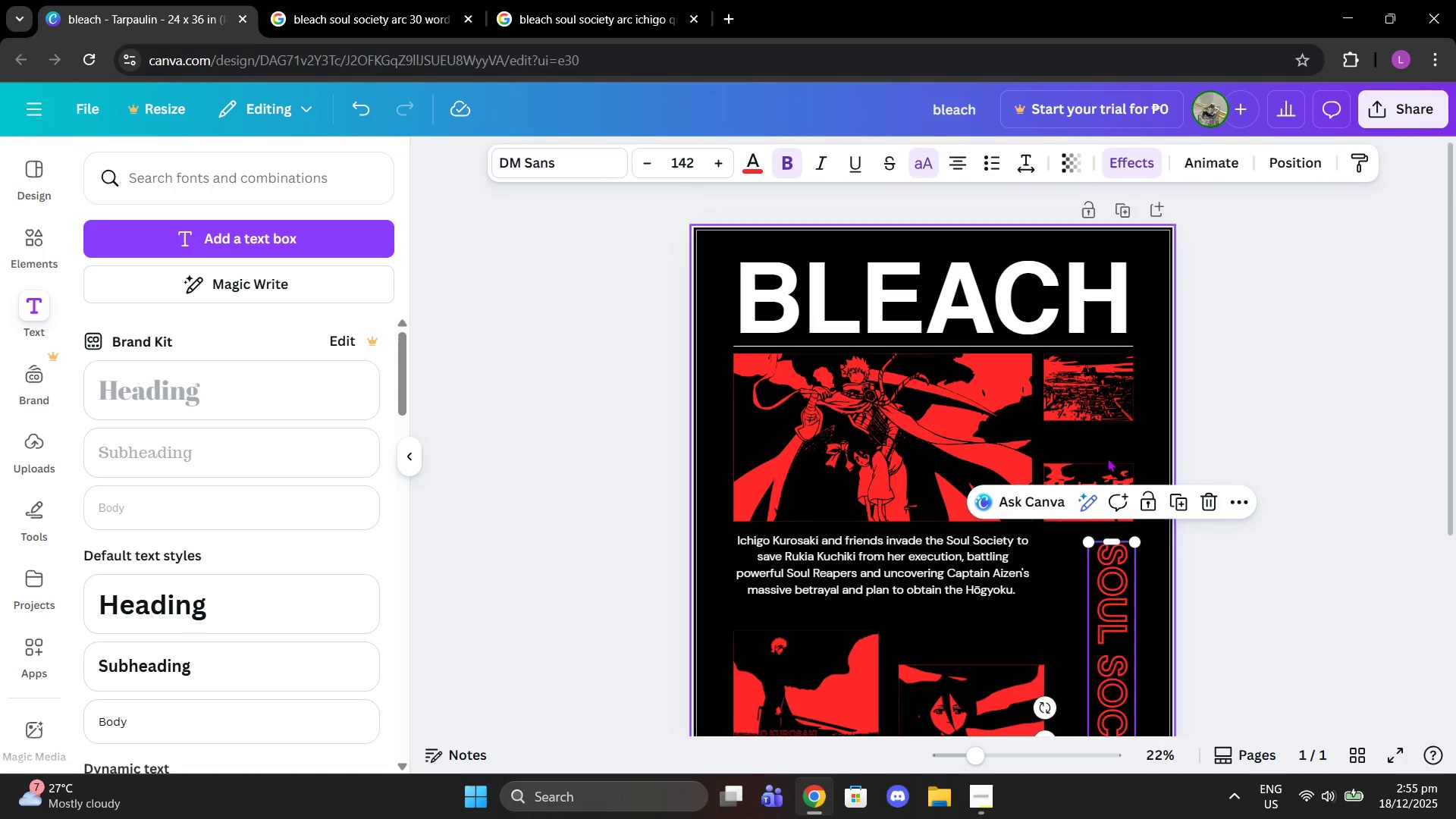 
left_click_drag(start_coordinate=[1106, 472], to_coordinate=[1106, 446])
 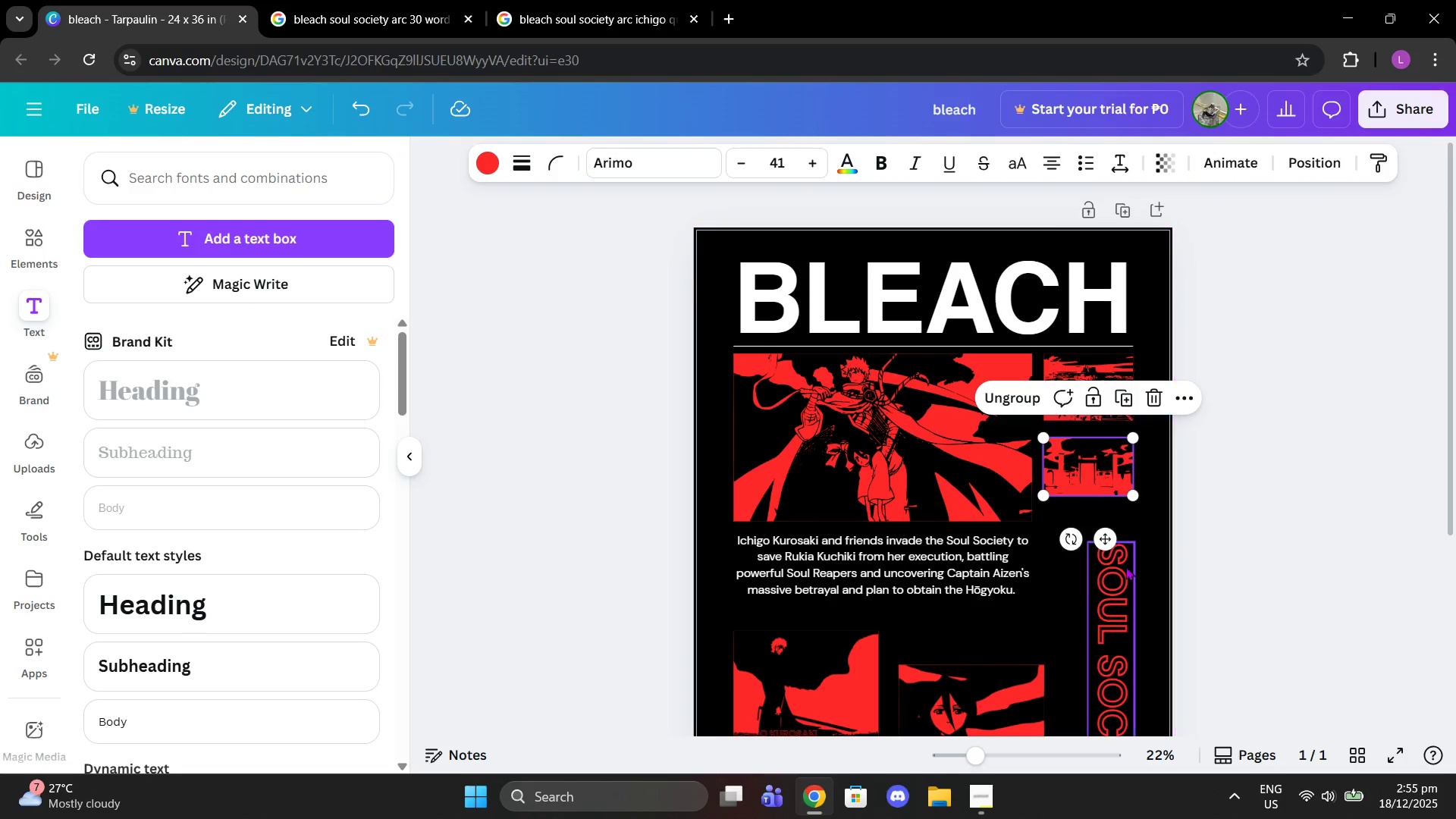 
left_click_drag(start_coordinate=[1120, 552], to_coordinate=[1116, 519])
 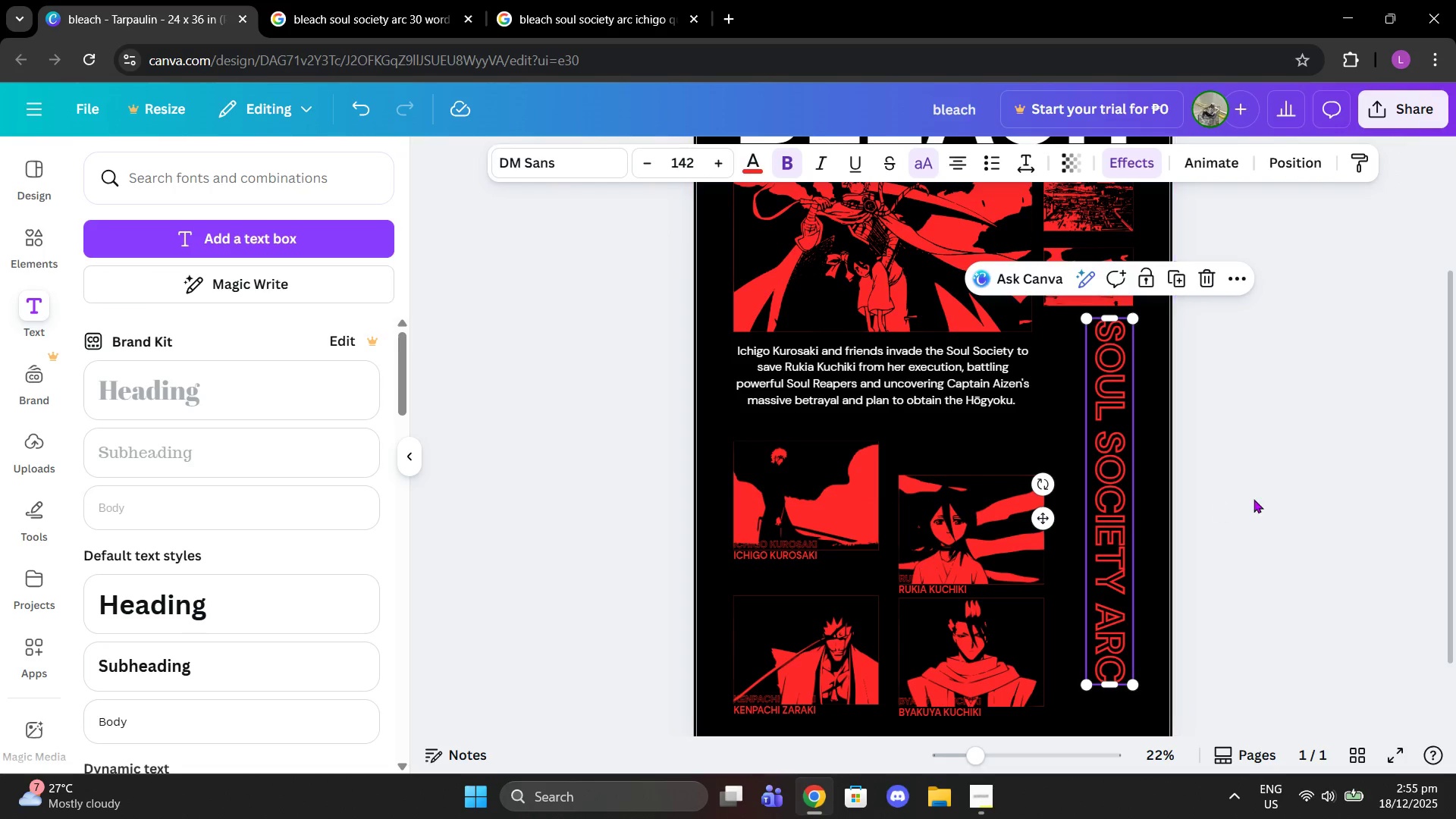 
scroll: coordinate [1125, 571], scroll_direction: down, amount: 1.0
 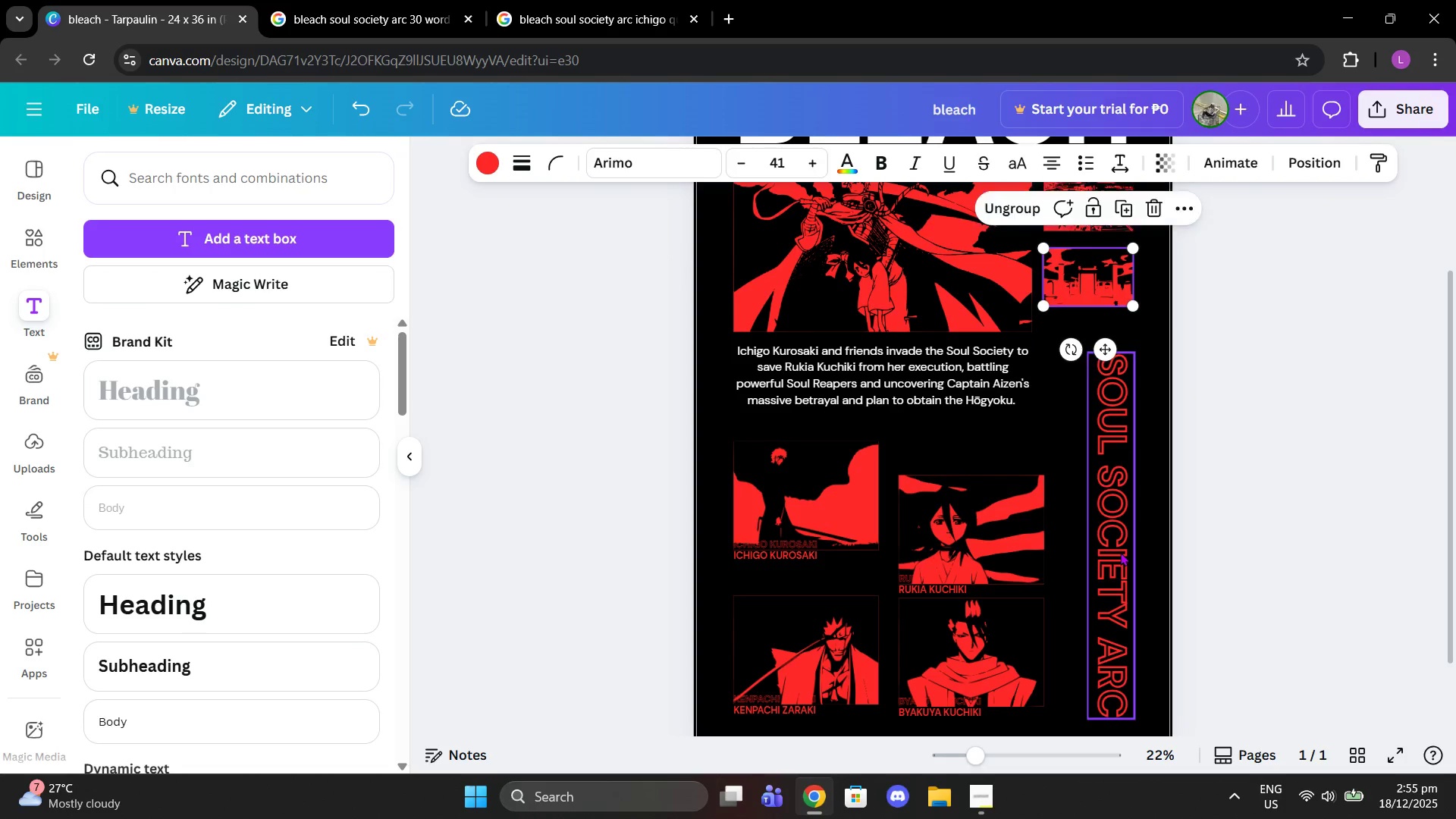 
left_click([1254, 499])
 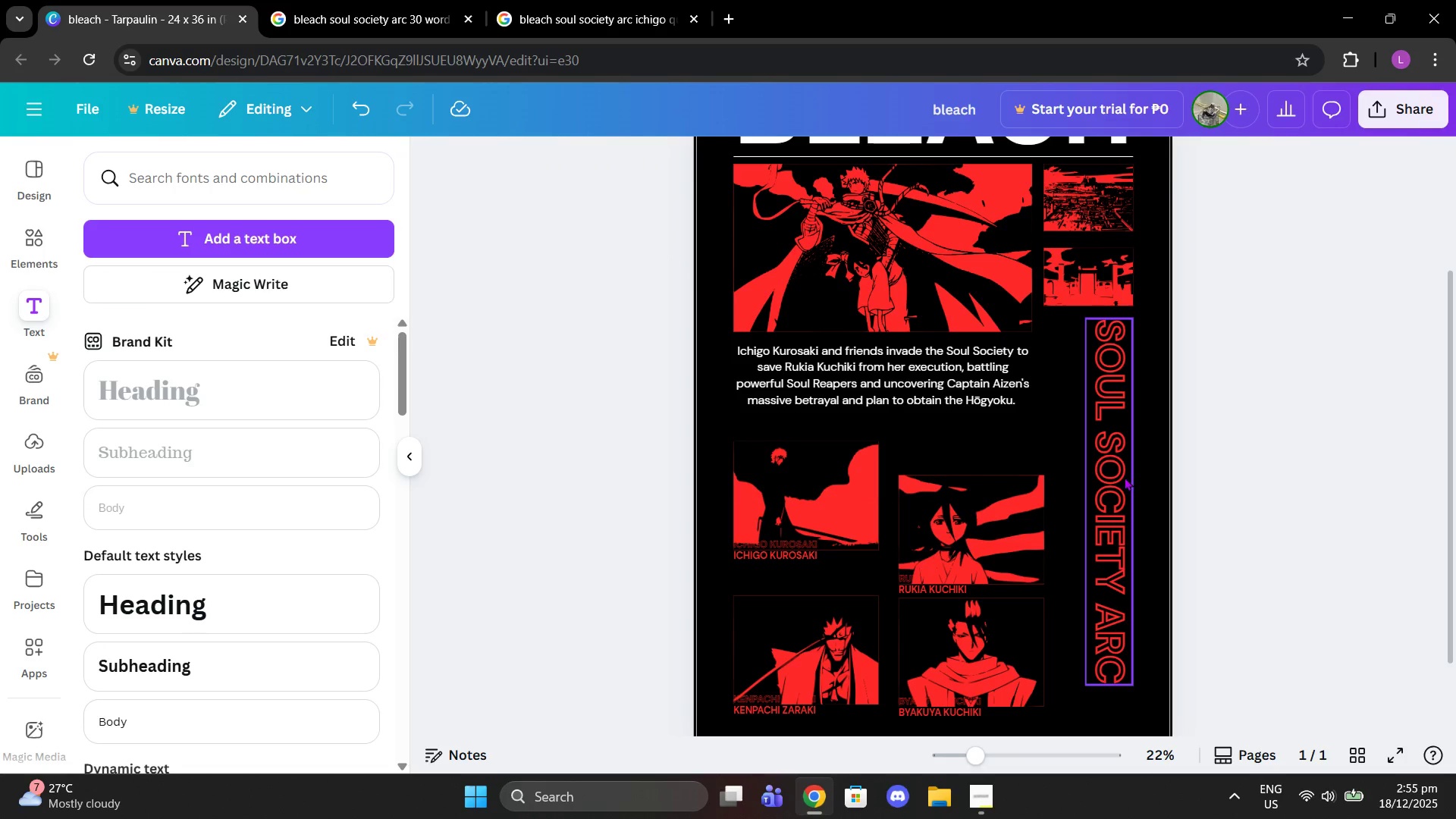 
left_click([1122, 477])
 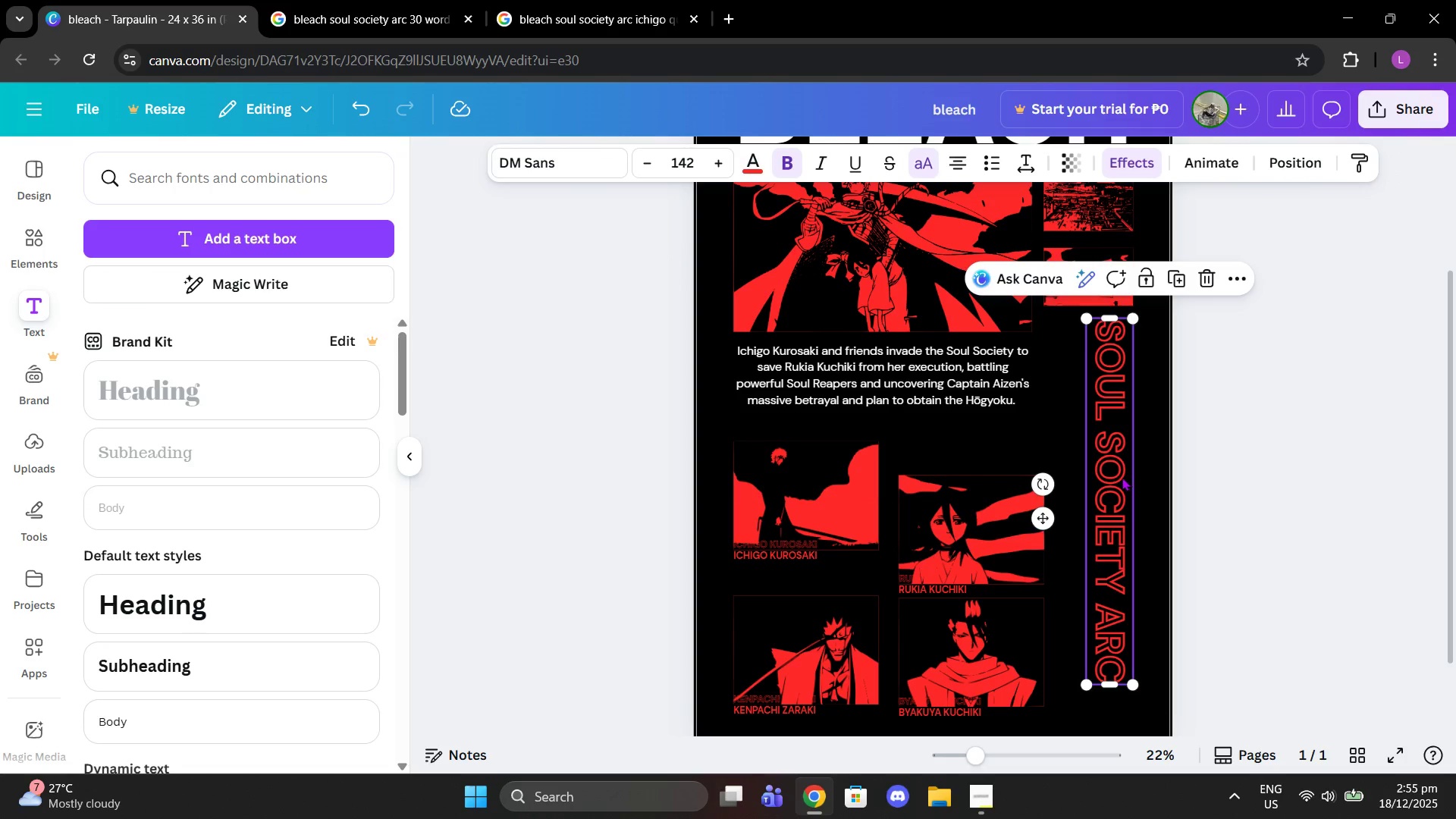 
left_click_drag(start_coordinate=[1122, 477], to_coordinate=[1085, 476])
 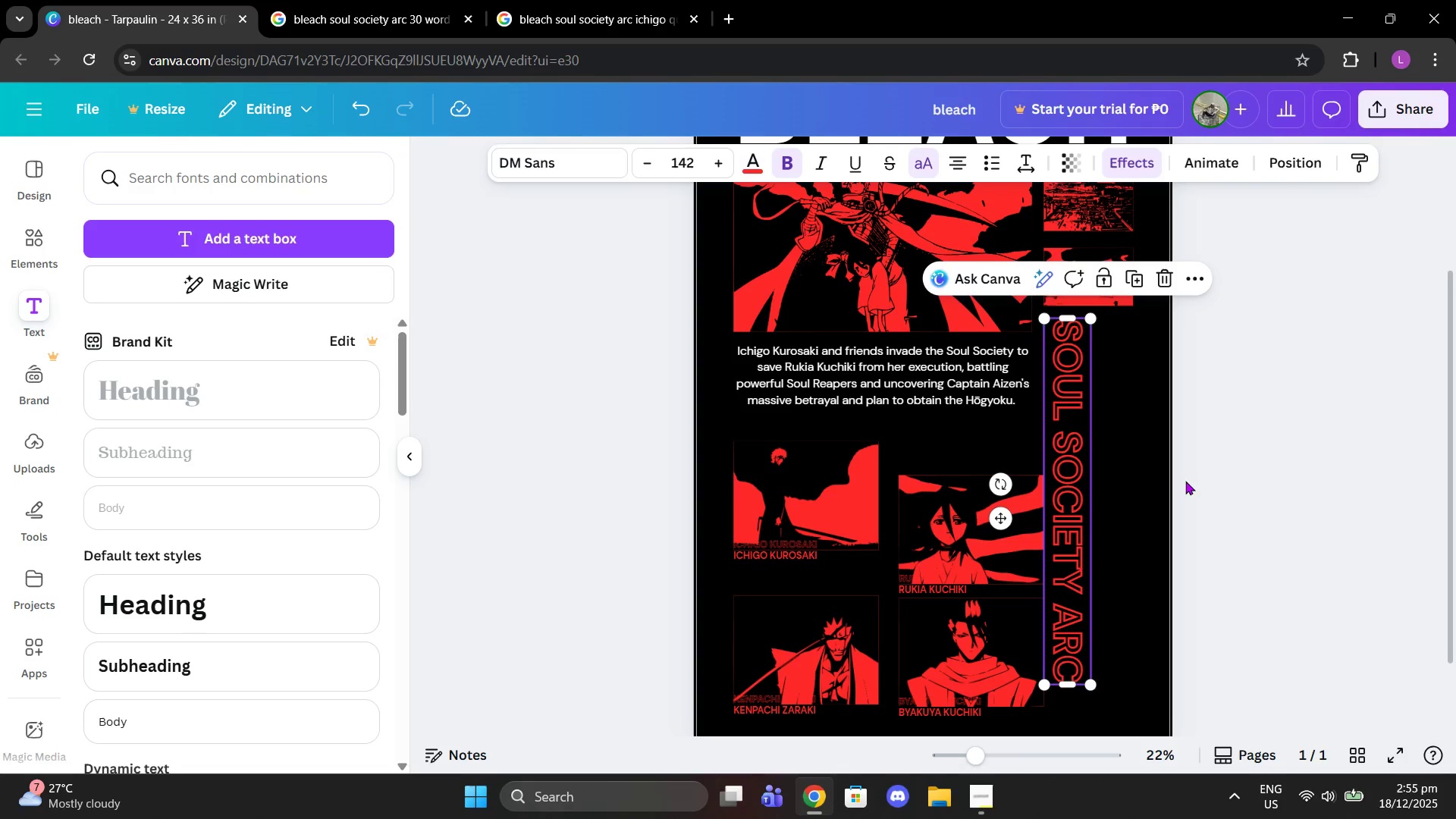 
left_click([1185, 481])
 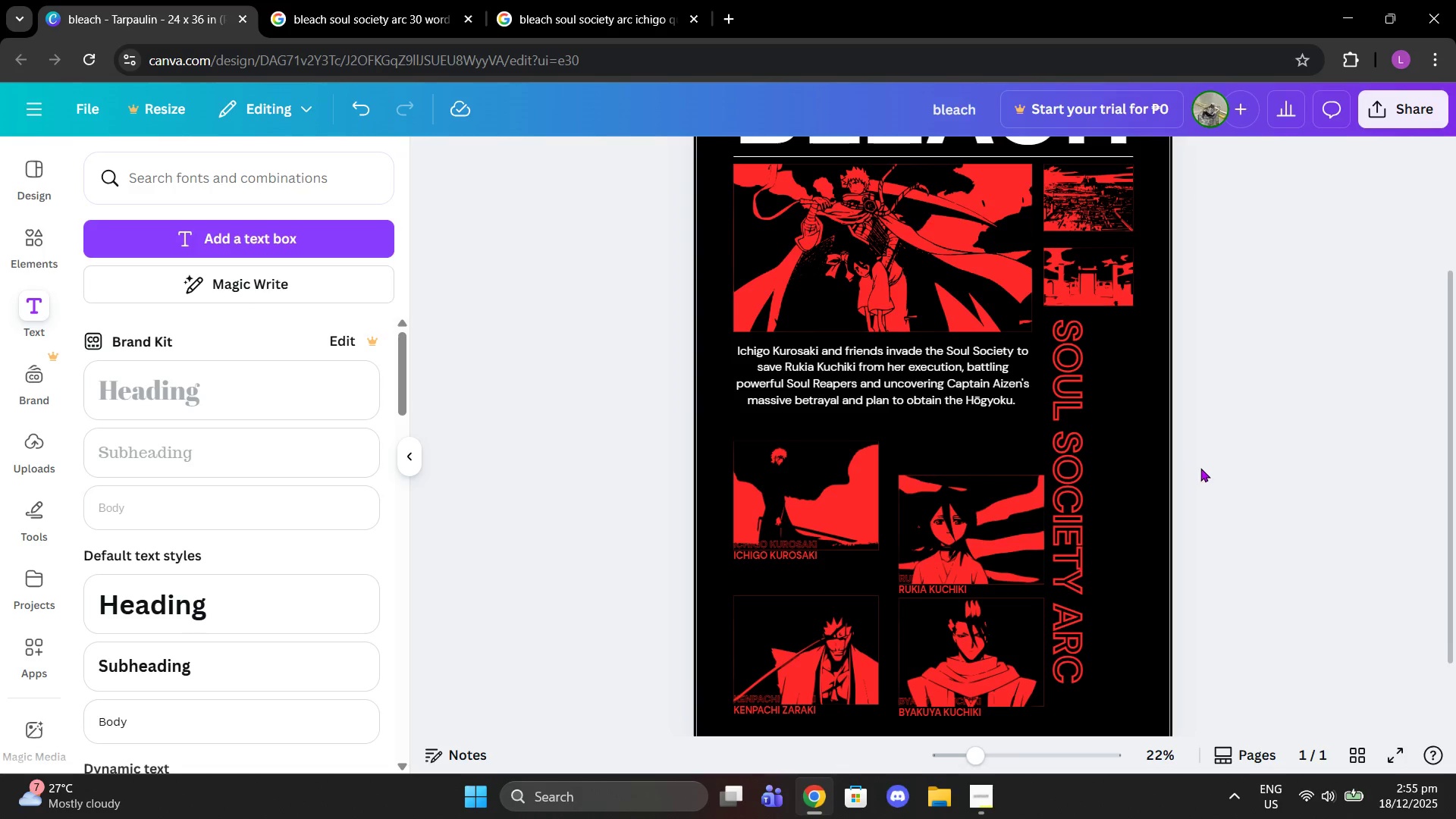 
scroll: coordinate [1203, 468], scroll_direction: down, amount: 1.0
 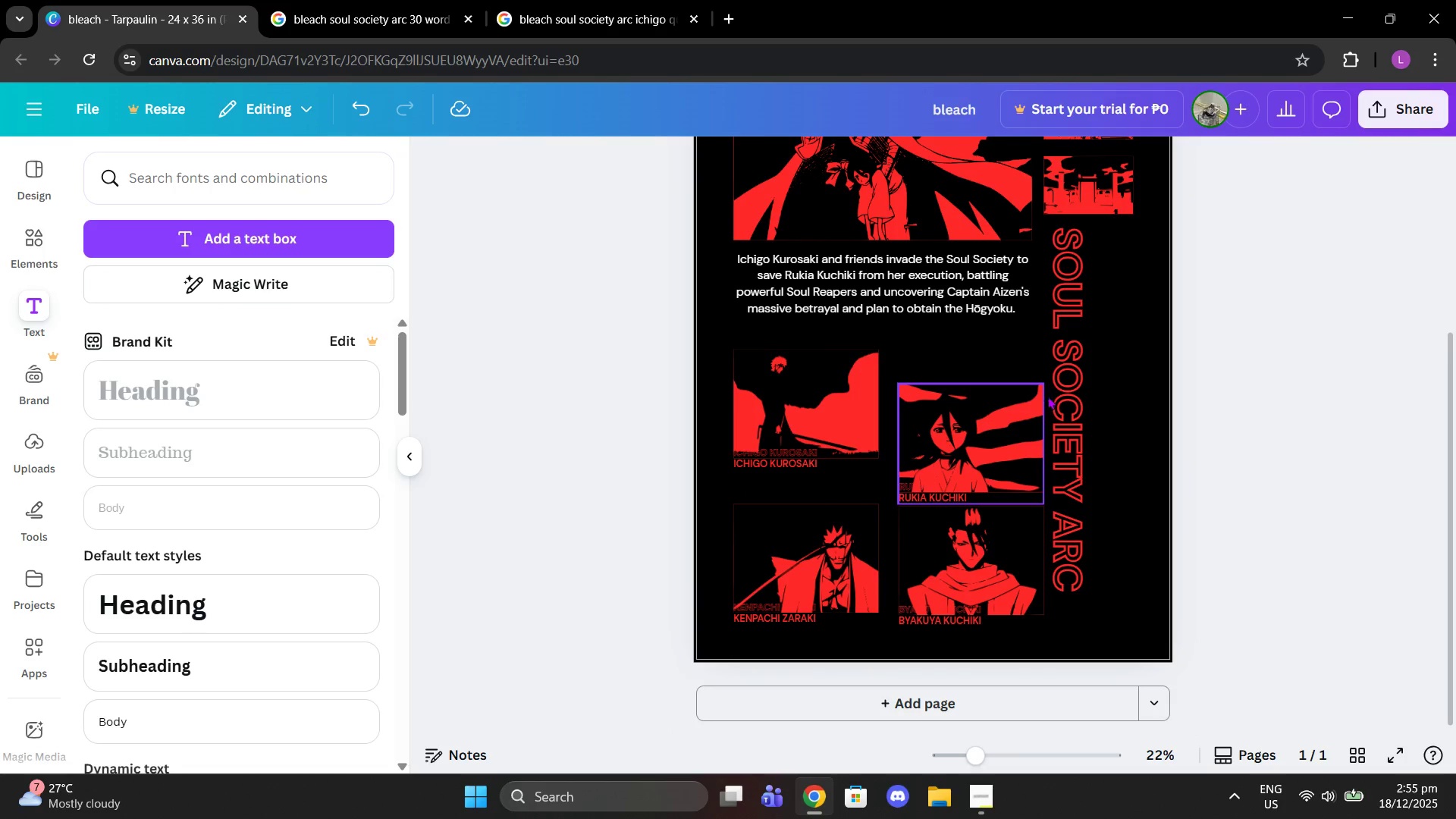 
left_click([1073, 397])
 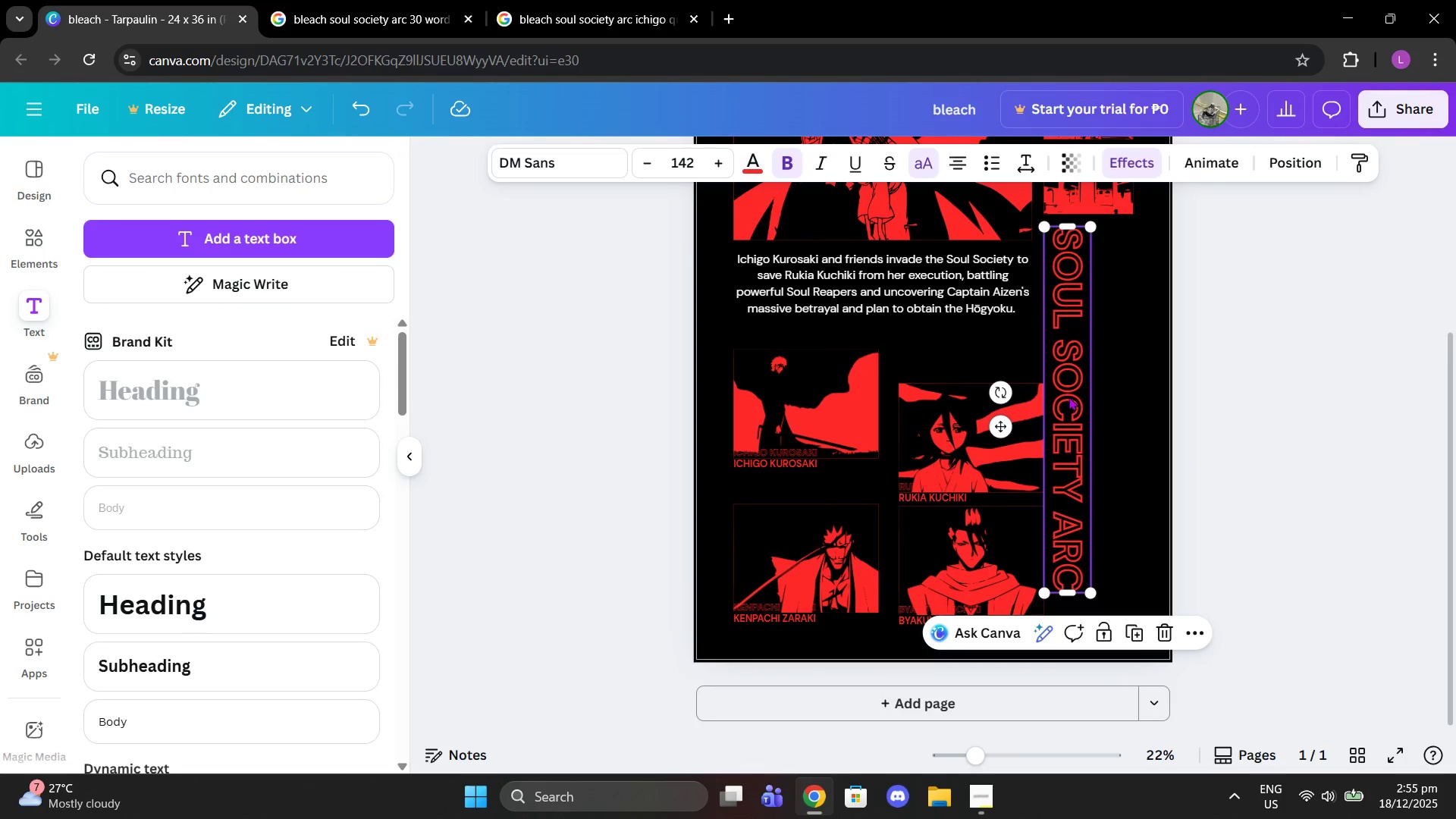 
key(Control+C)
 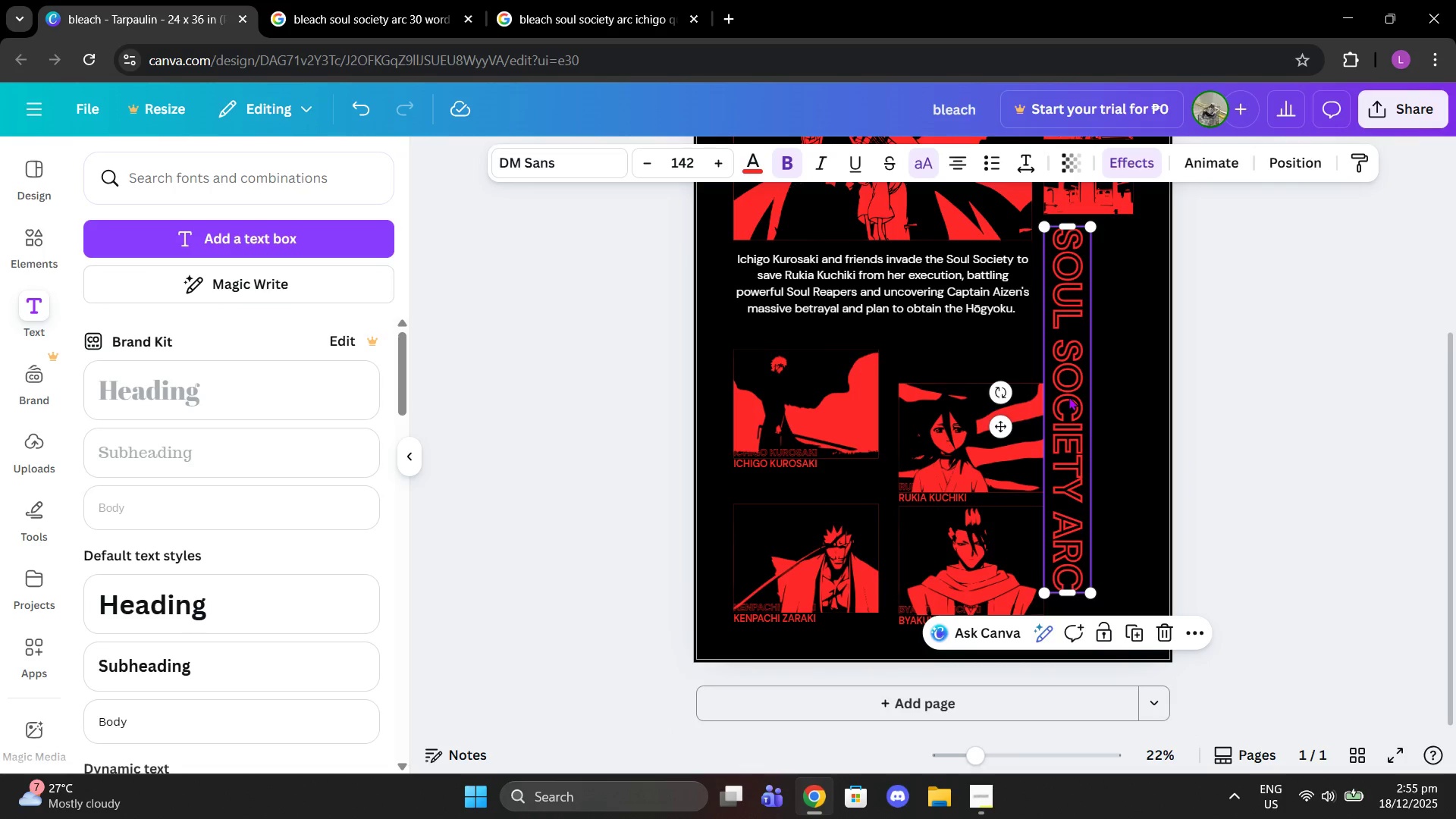 
key(Control+ControlLeft)
 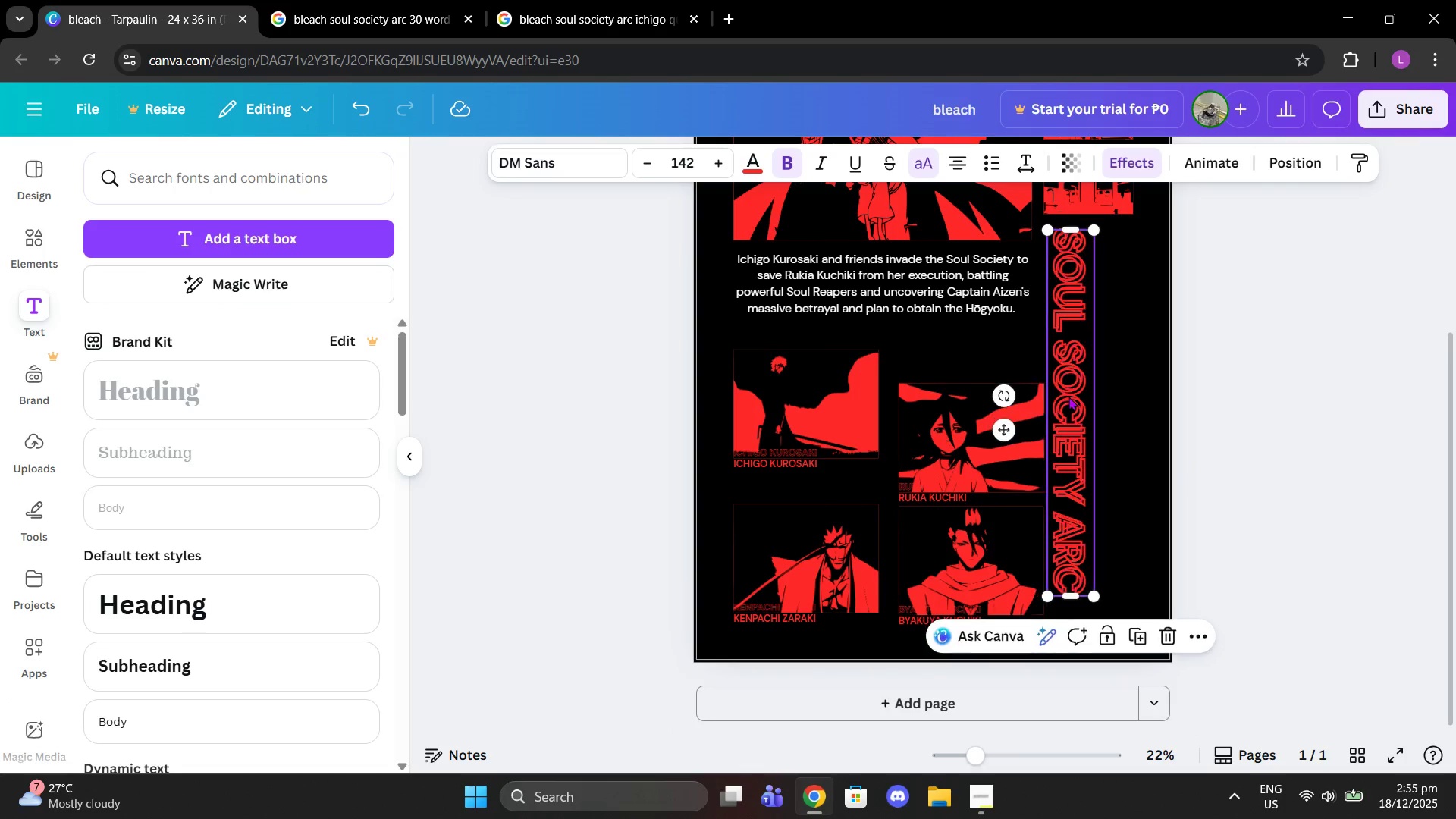 
key(Control+V)
 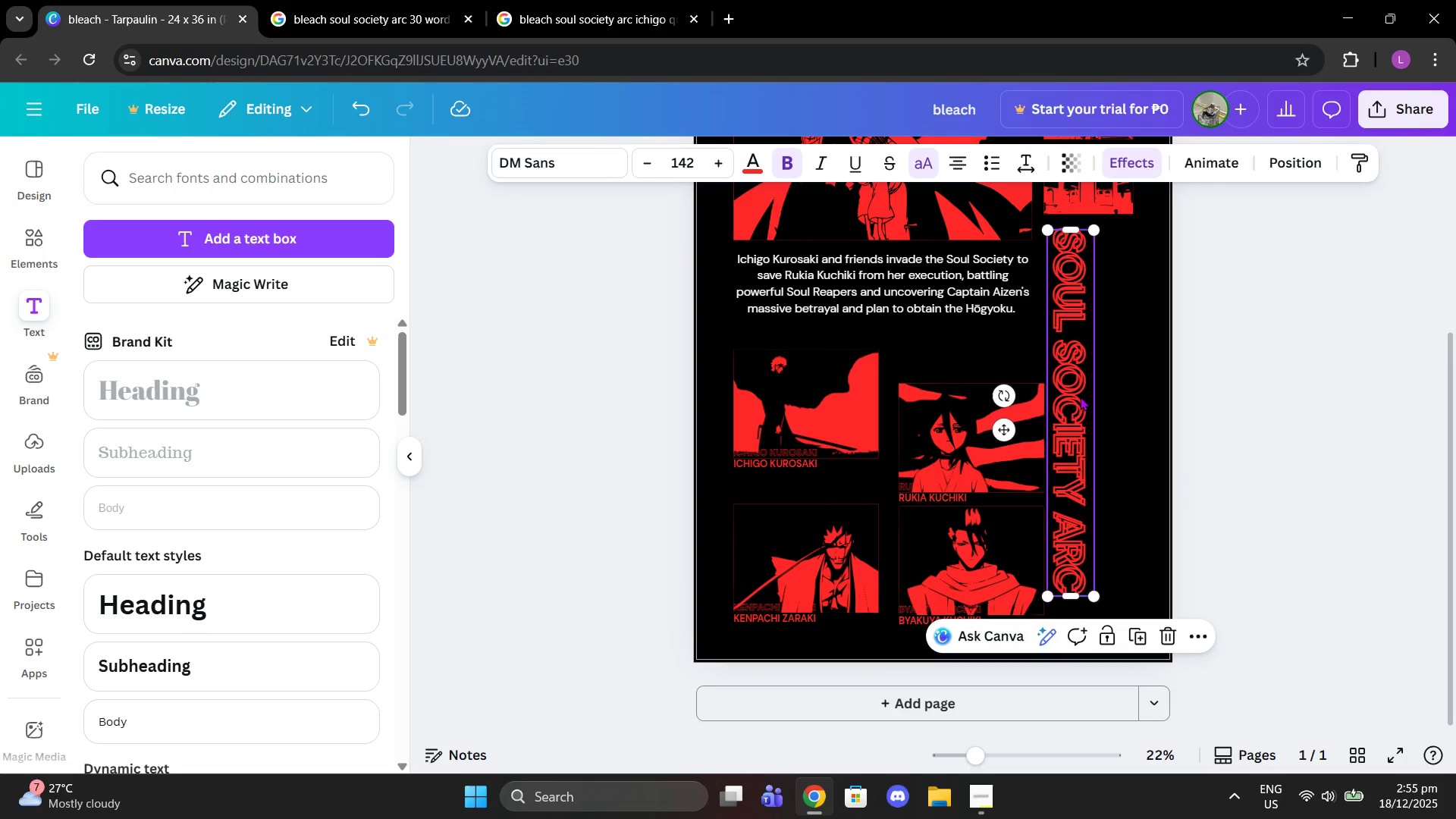 
left_click_drag(start_coordinate=[1068, 397], to_coordinate=[1105, 391])
 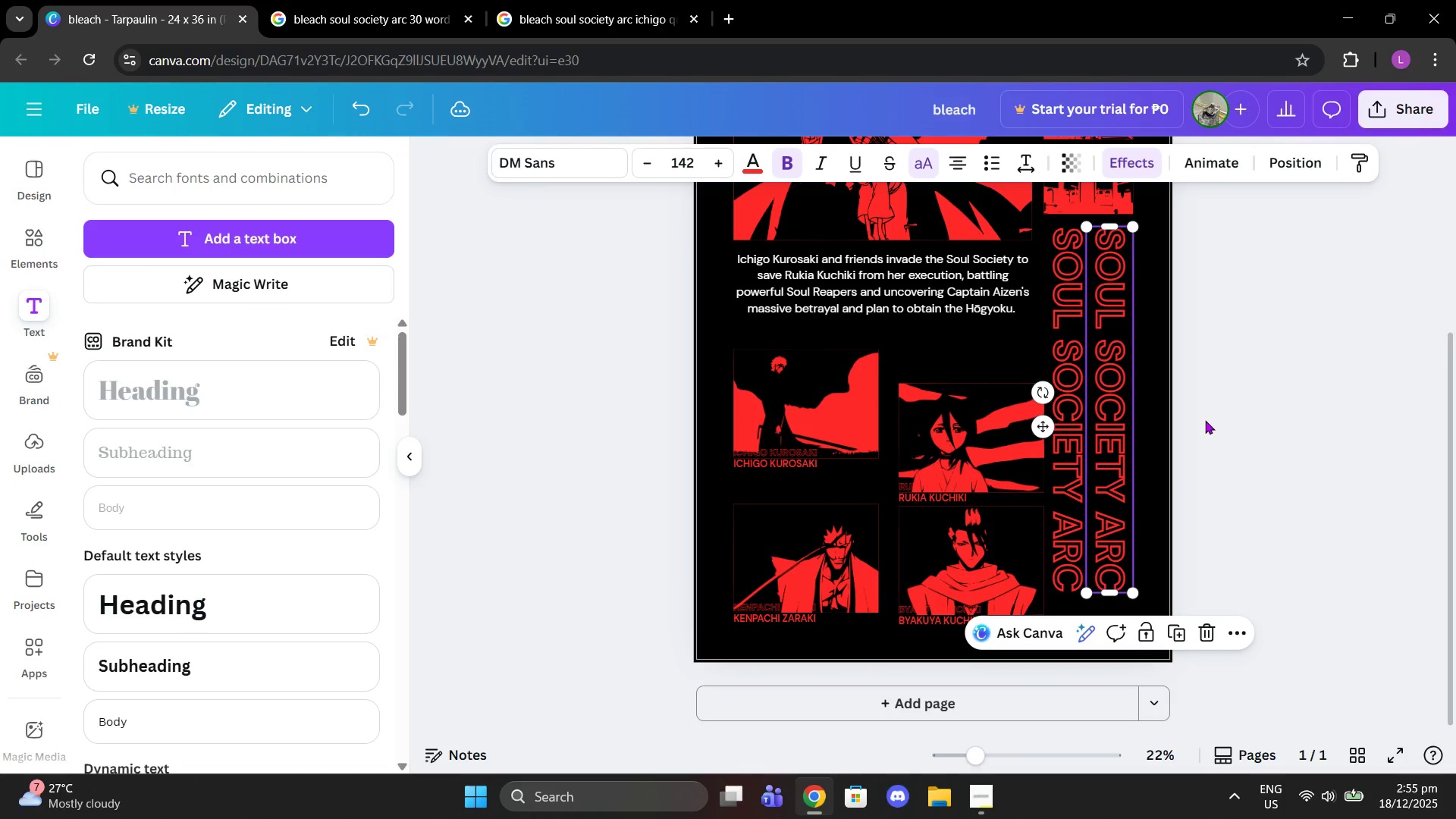 
left_click([1205, 420])
 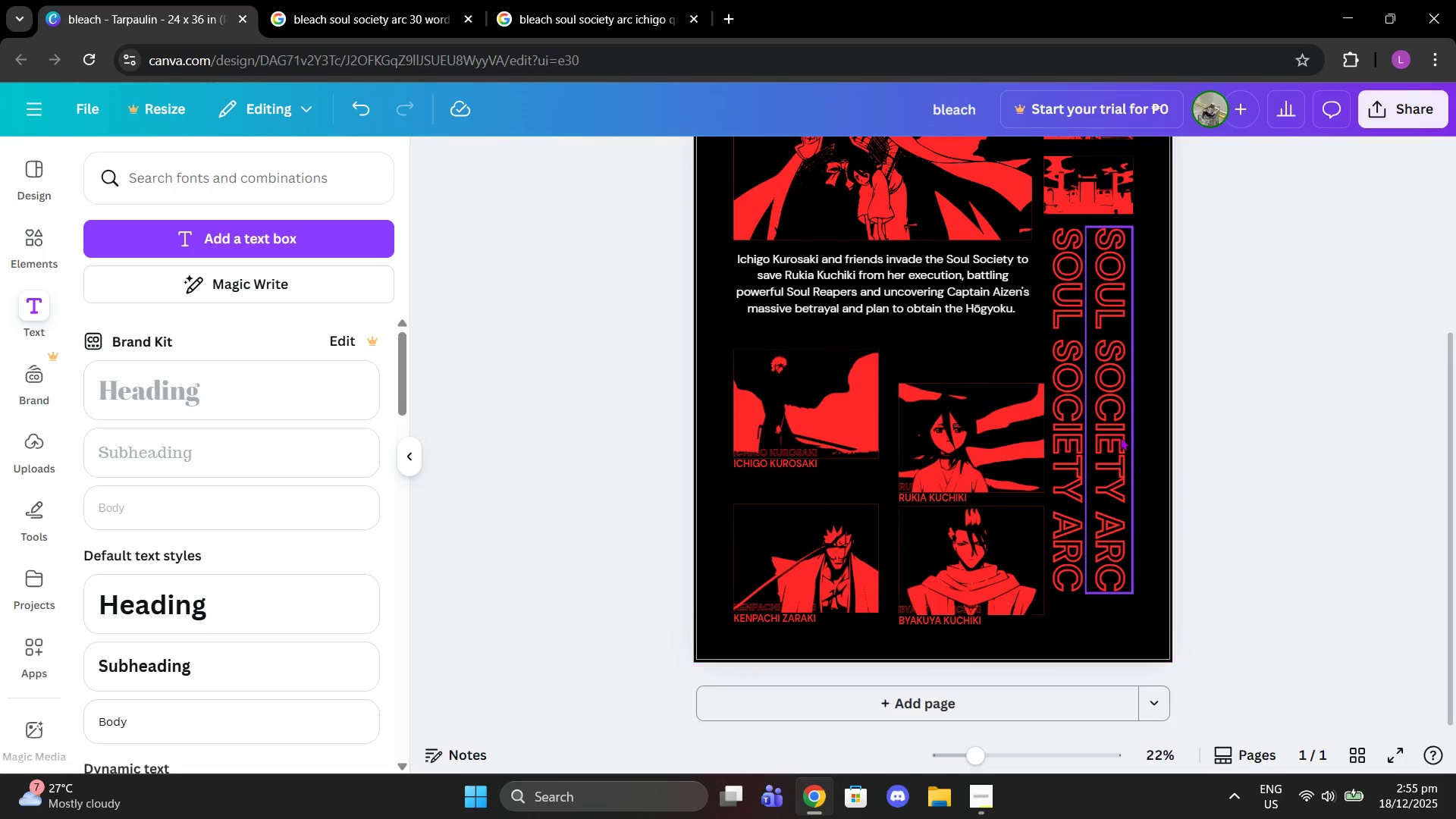 
left_click([1116, 436])
 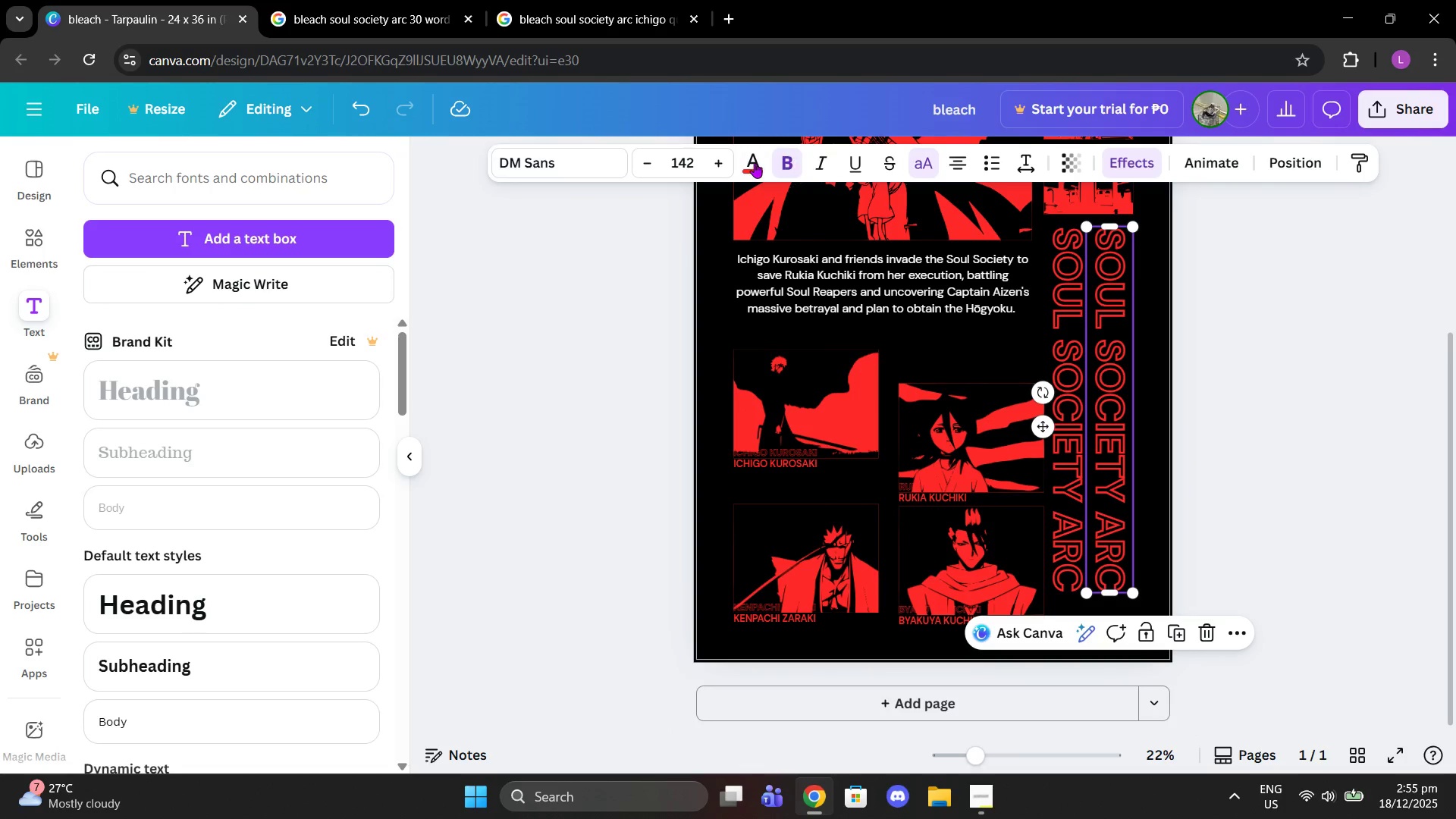 
left_click([755, 162])
 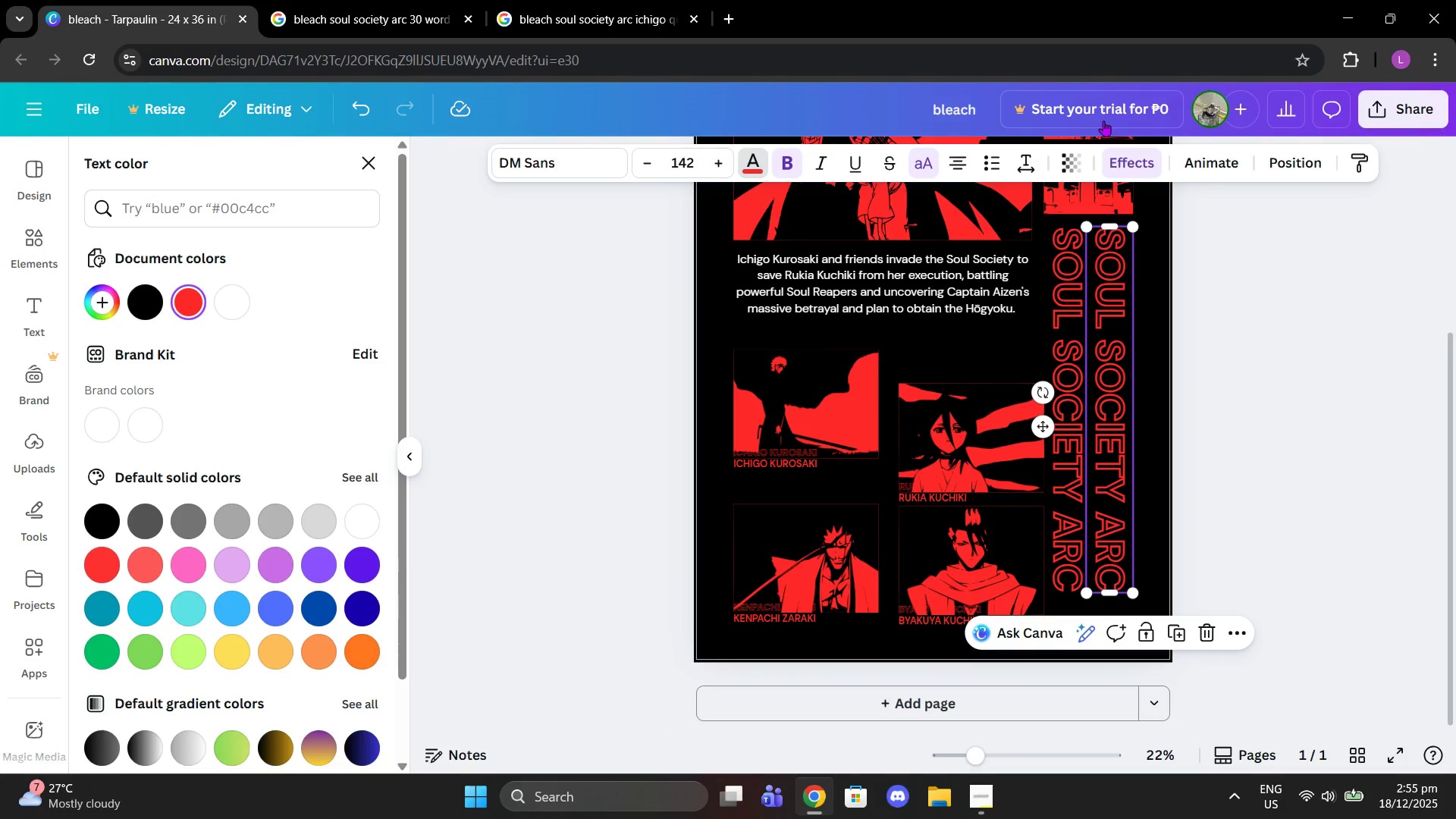 
left_click([1133, 168])
 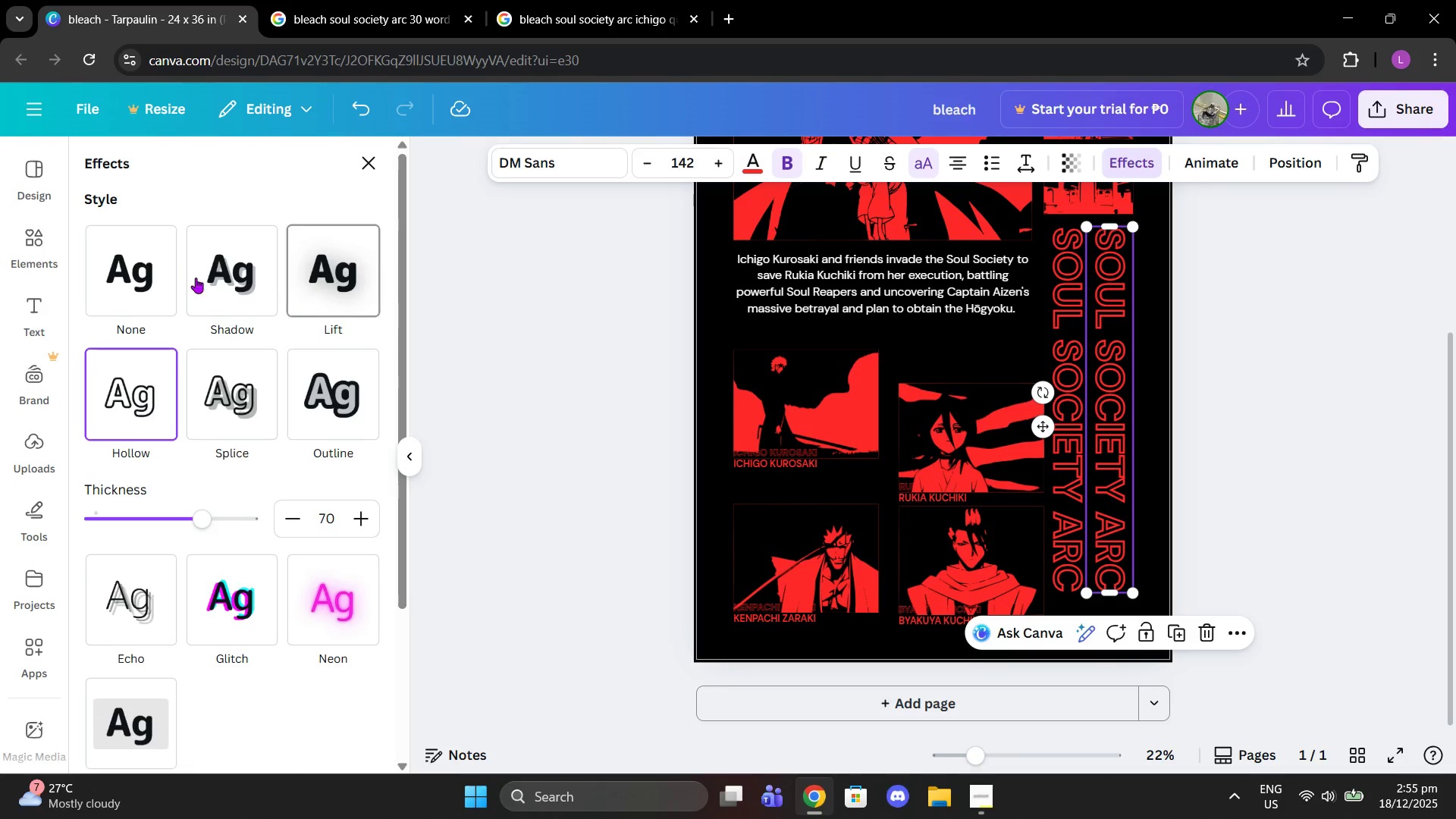 
left_click([143, 275])
 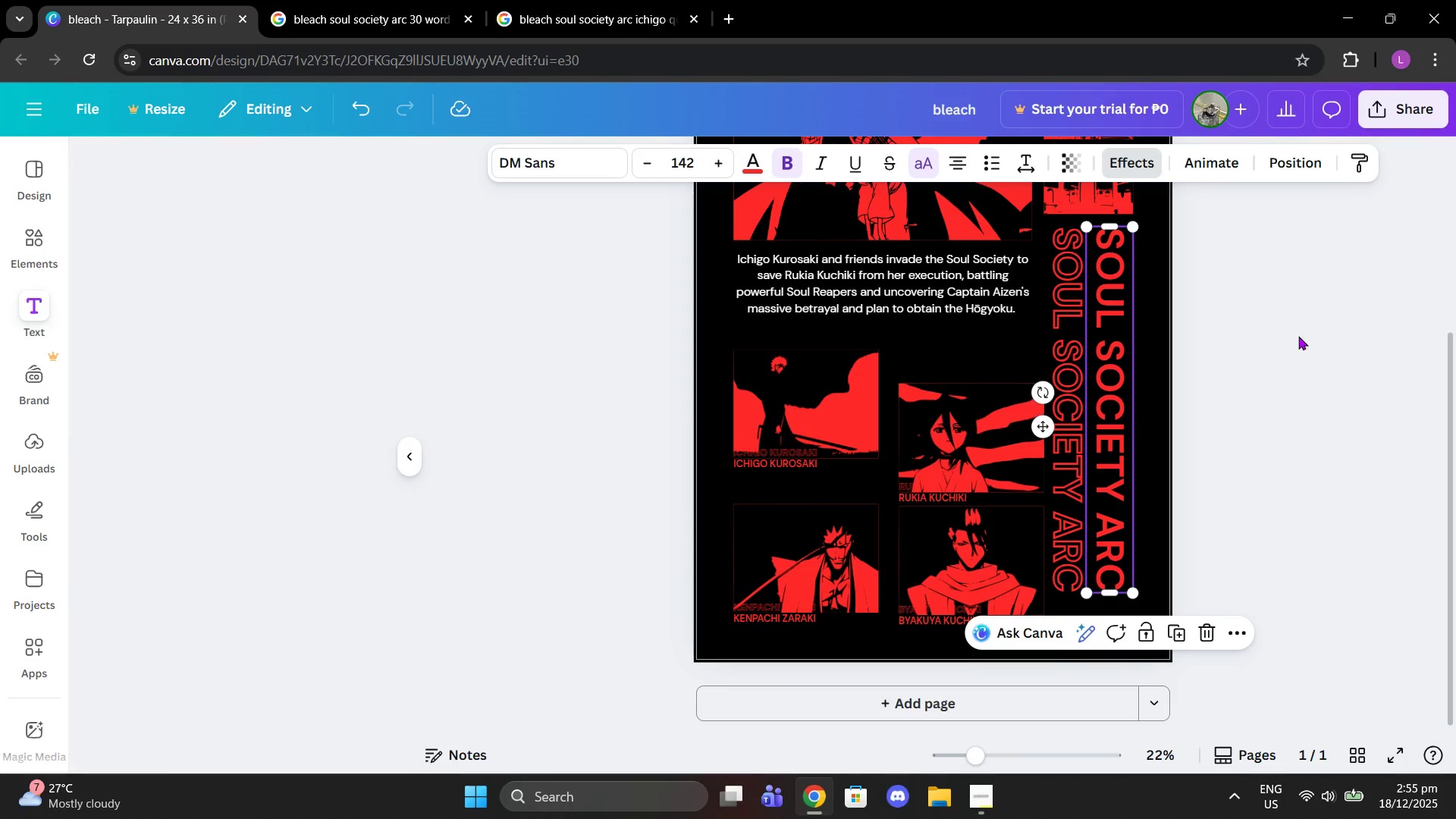 
double_click([1298, 336])
 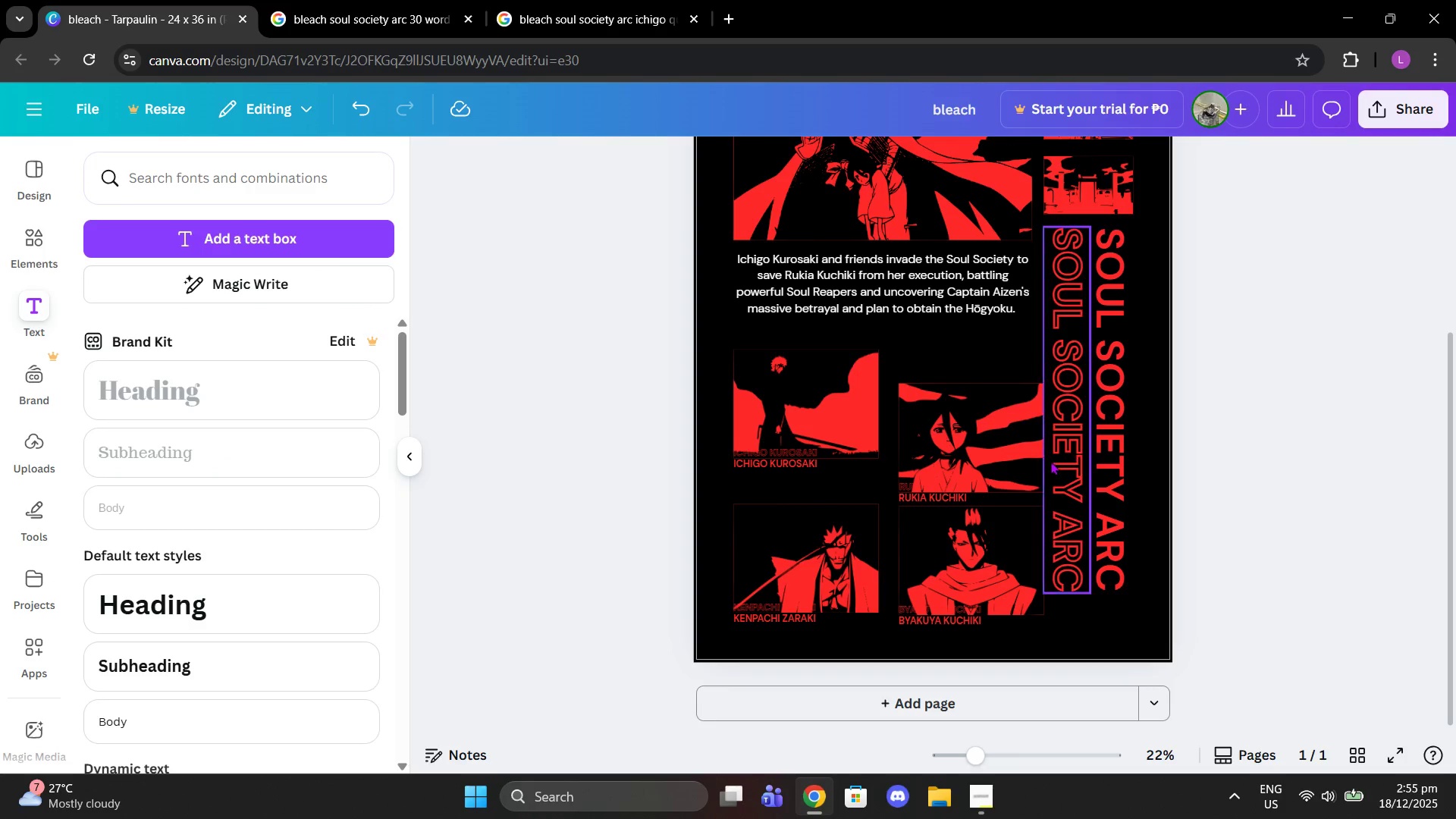 
left_click_drag(start_coordinate=[1045, 461], to_coordinate=[1053, 461])
 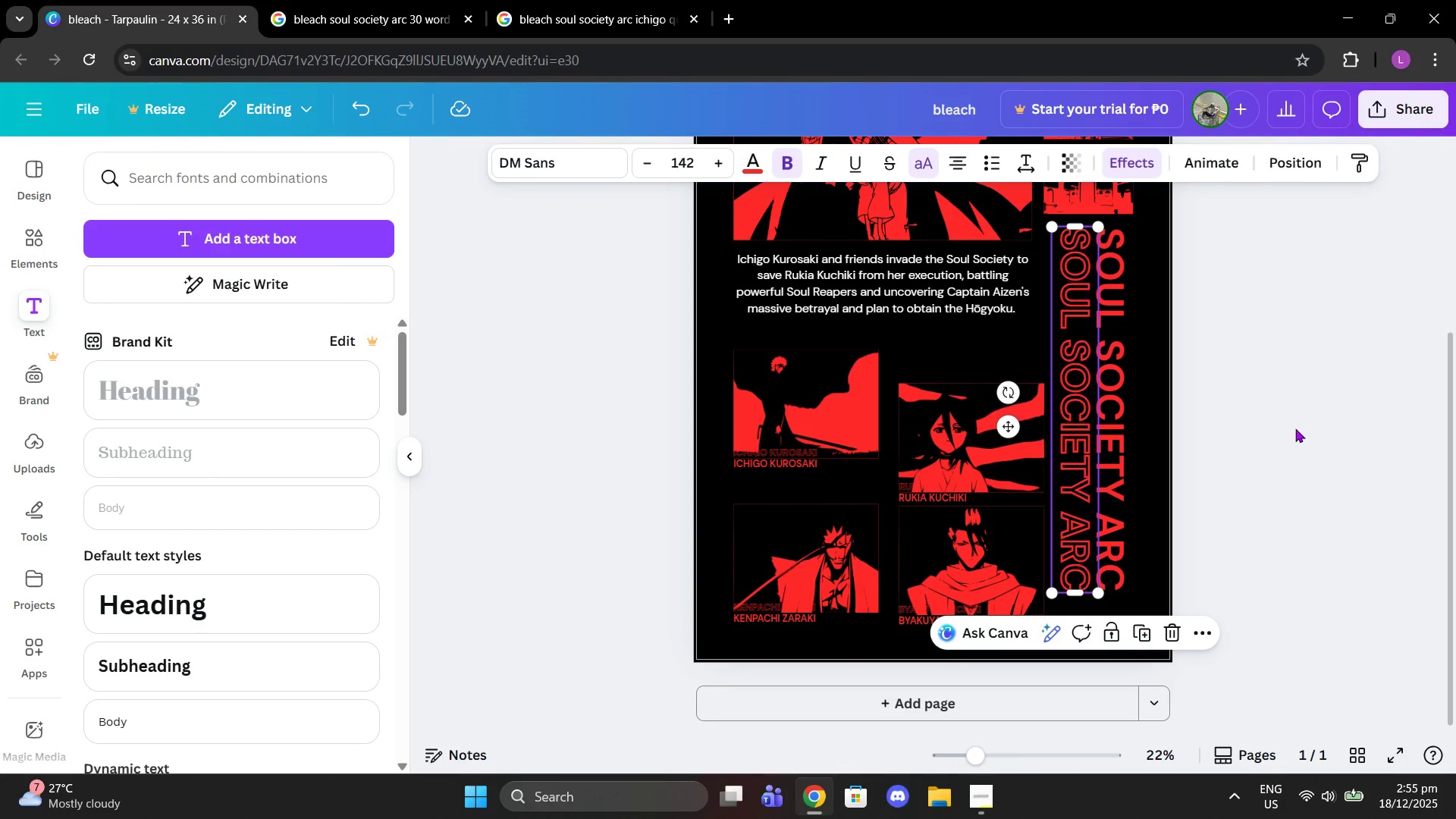 
left_click([1295, 428])
 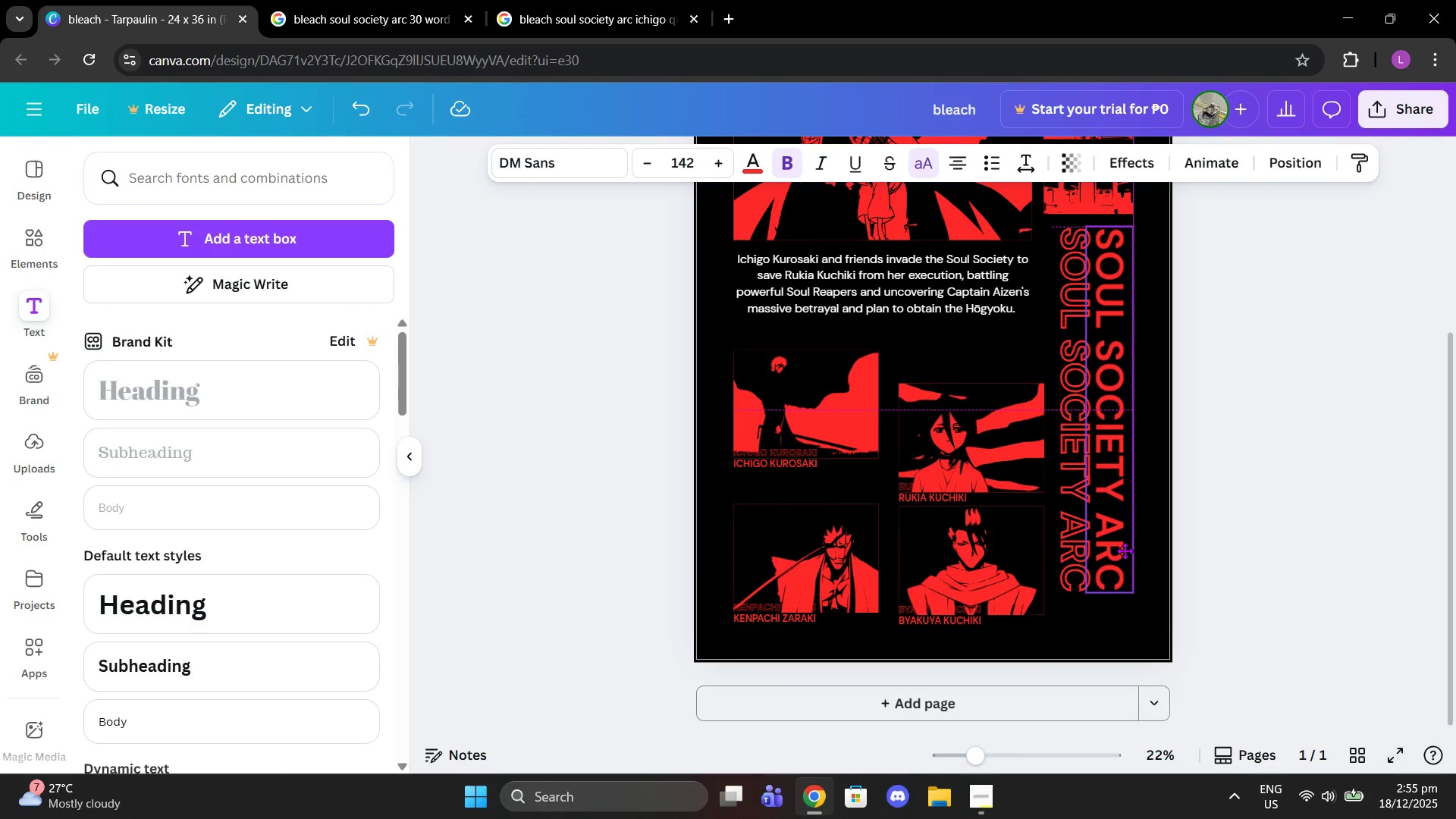 
left_click_drag(start_coordinate=[1058, 534], to_coordinate=[1065, 535])
 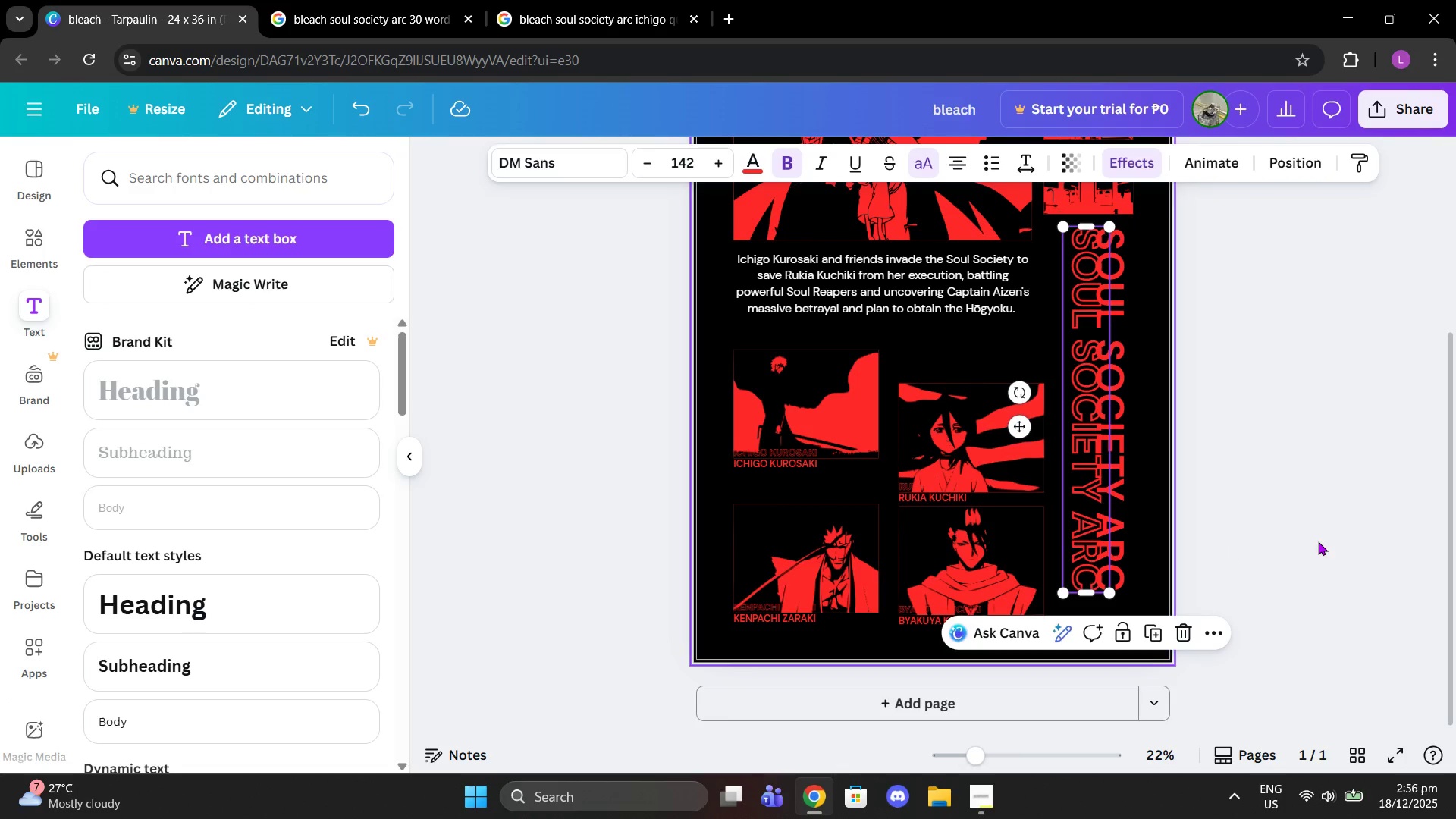 
left_click([1318, 541])
 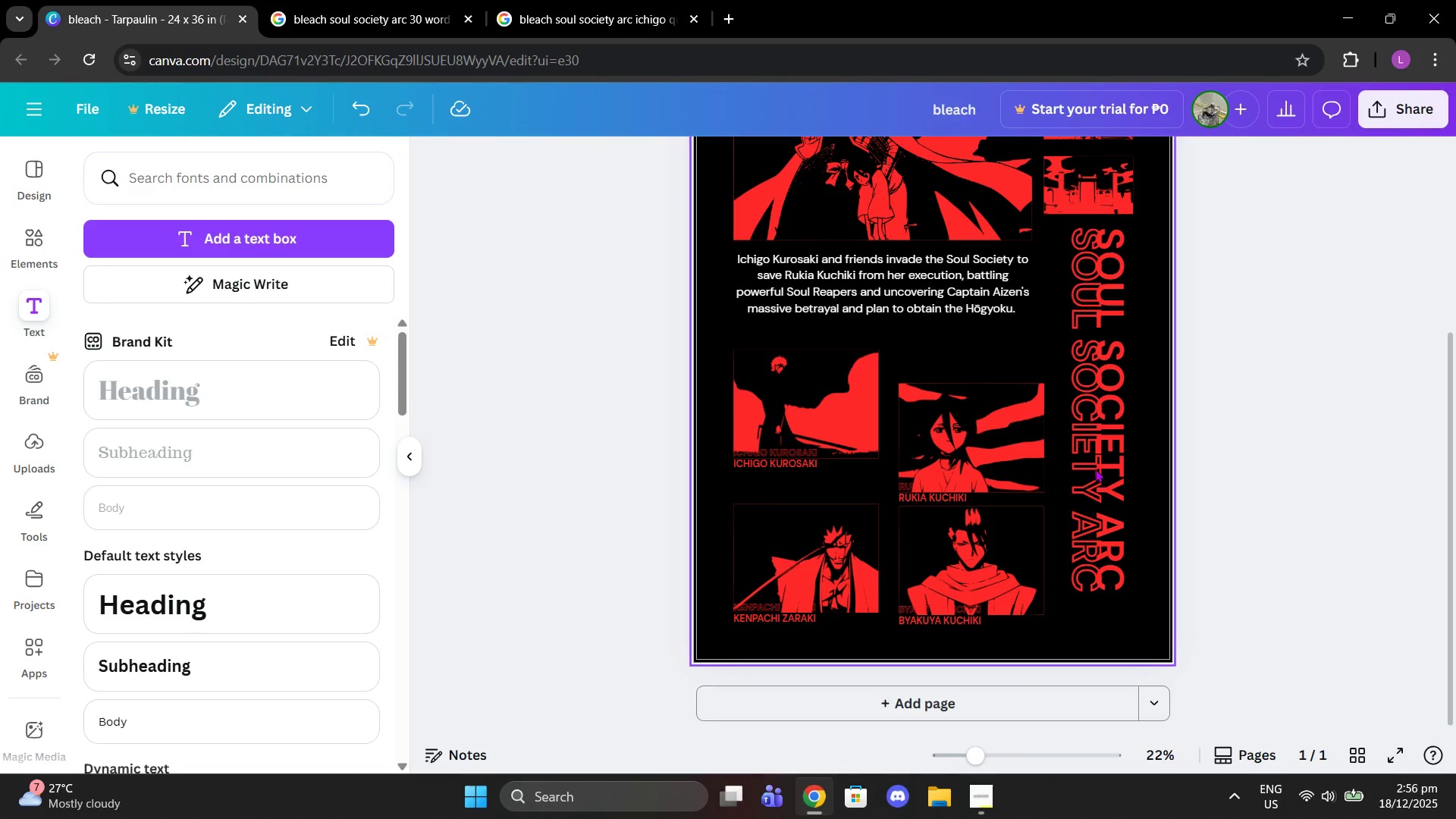 
left_click([1080, 463])
 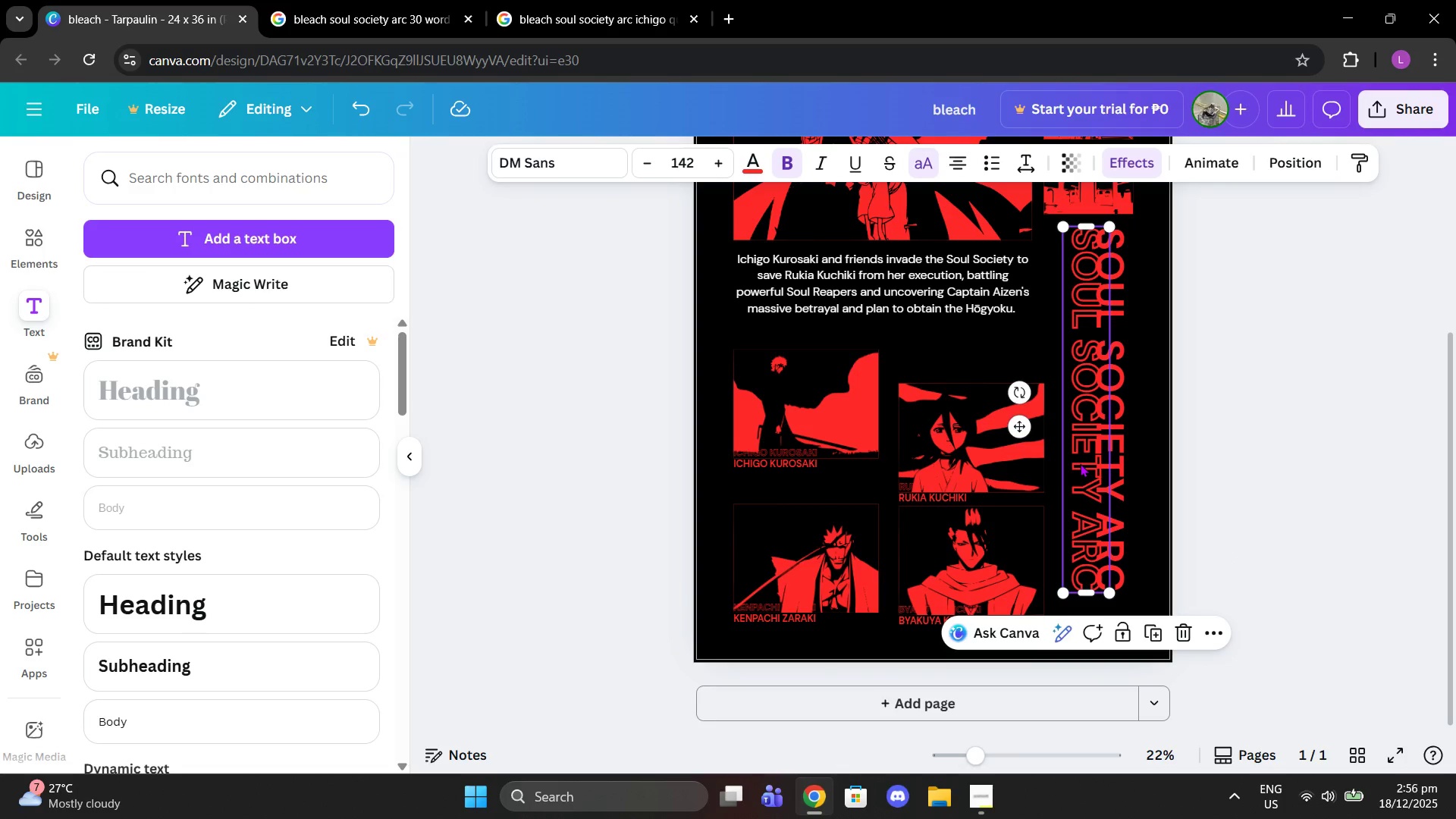 
key(Control+C)
 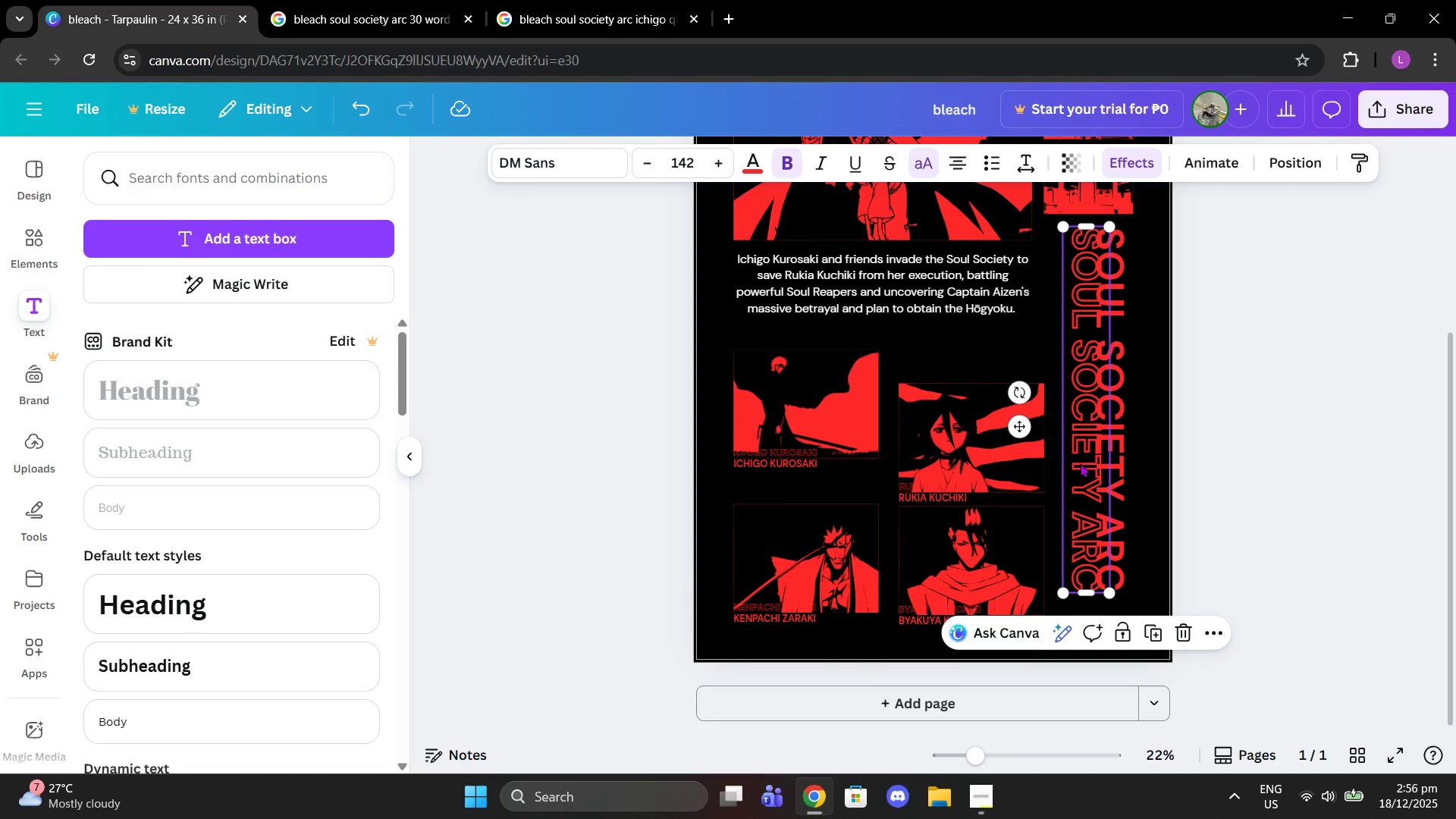 
key(Control+ControlLeft)
 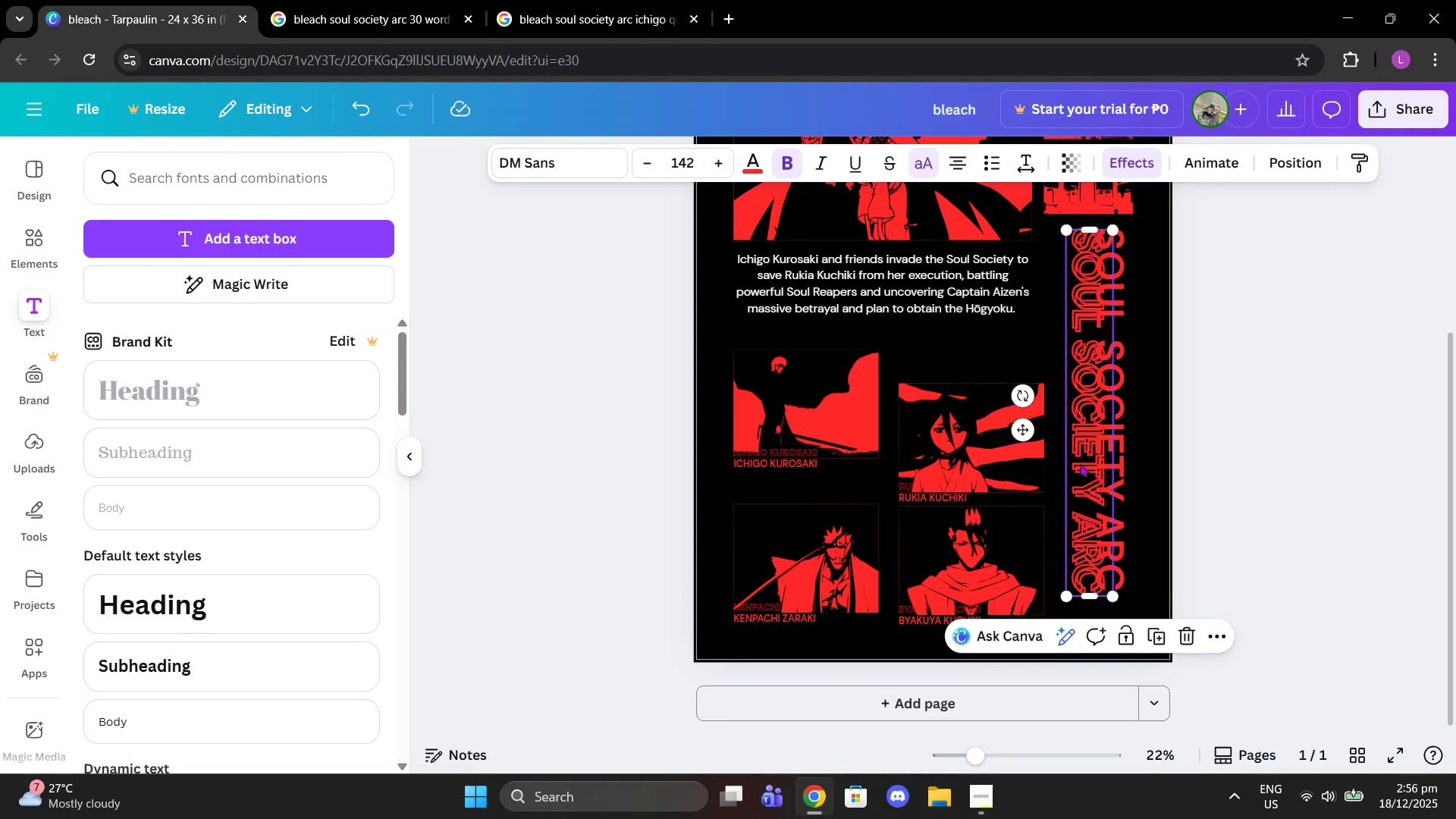 
key(Control+V)
 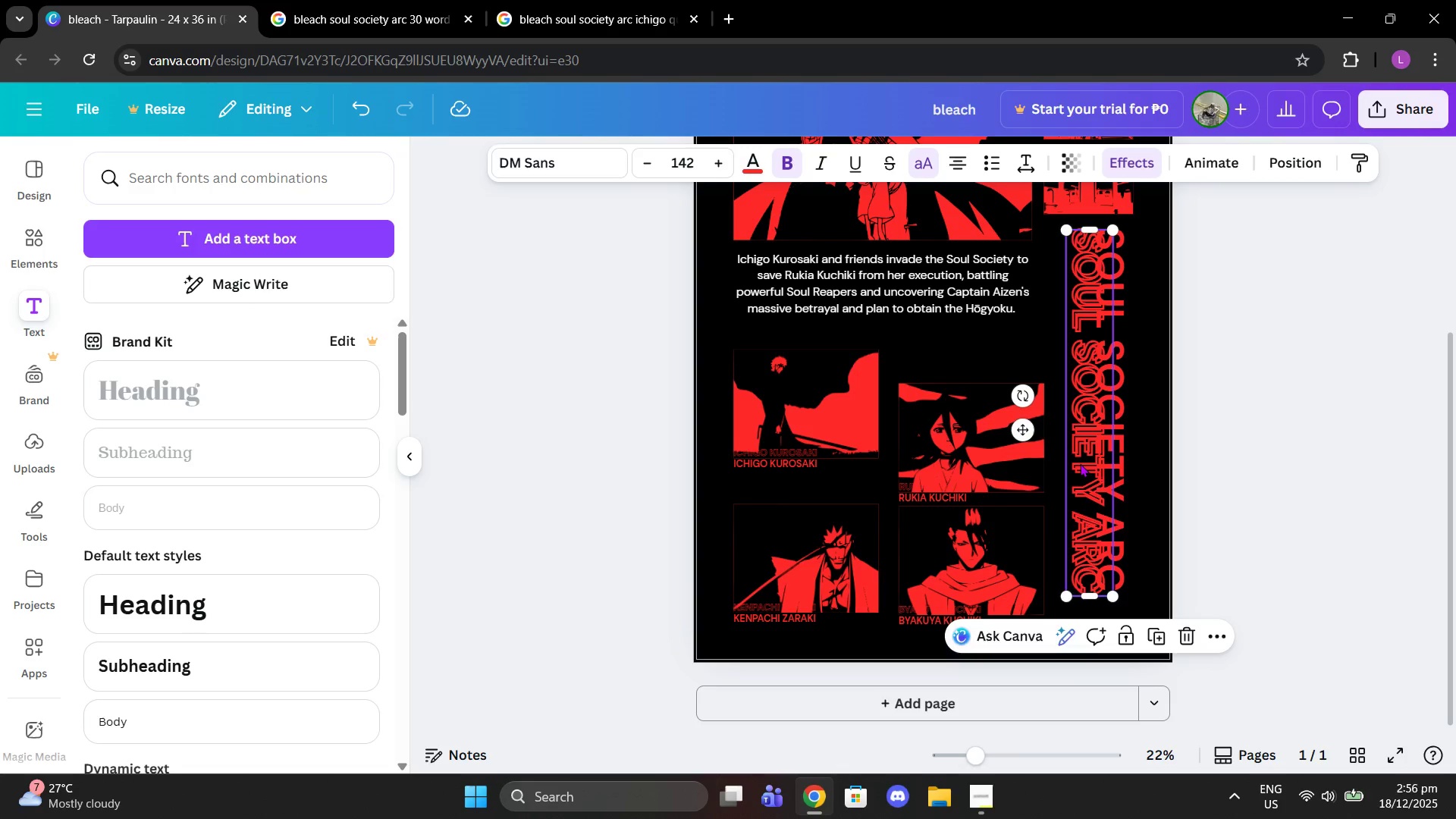 
left_click_drag(start_coordinate=[1080, 463], to_coordinate=[1124, 457])
 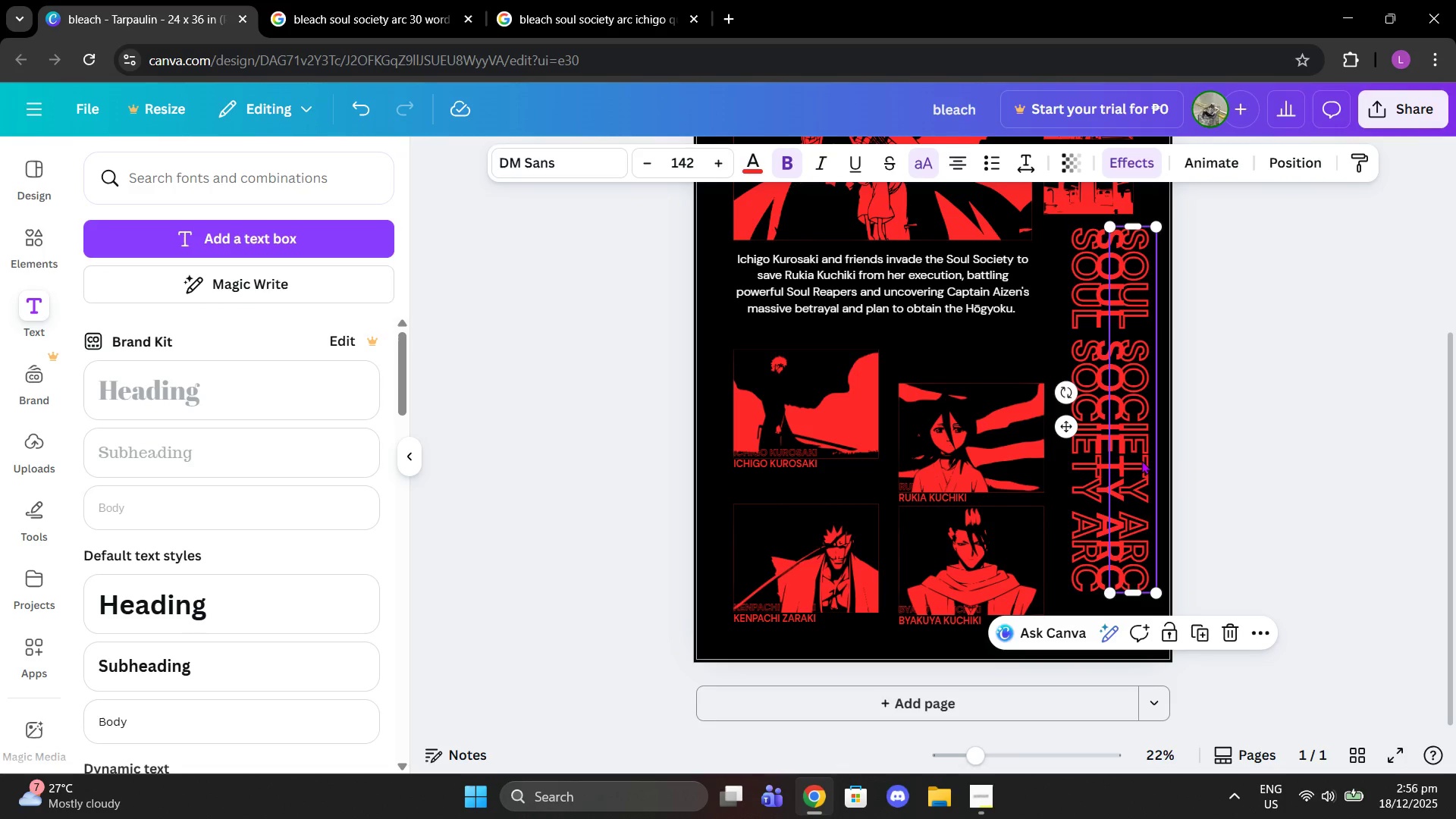 
left_click([1189, 463])
 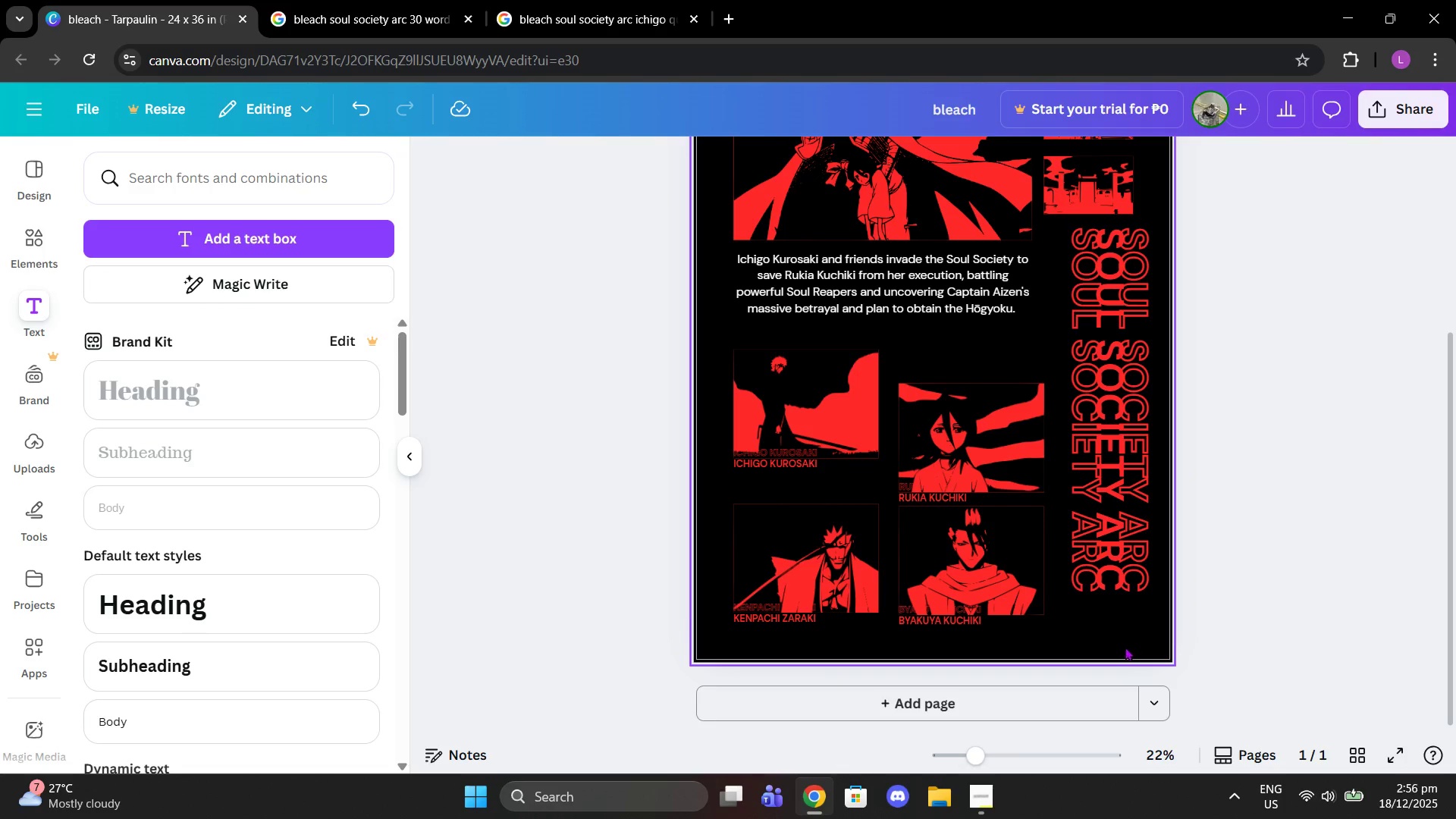 
left_click_drag(start_coordinate=[1122, 624], to_coordinate=[1100, 555])
 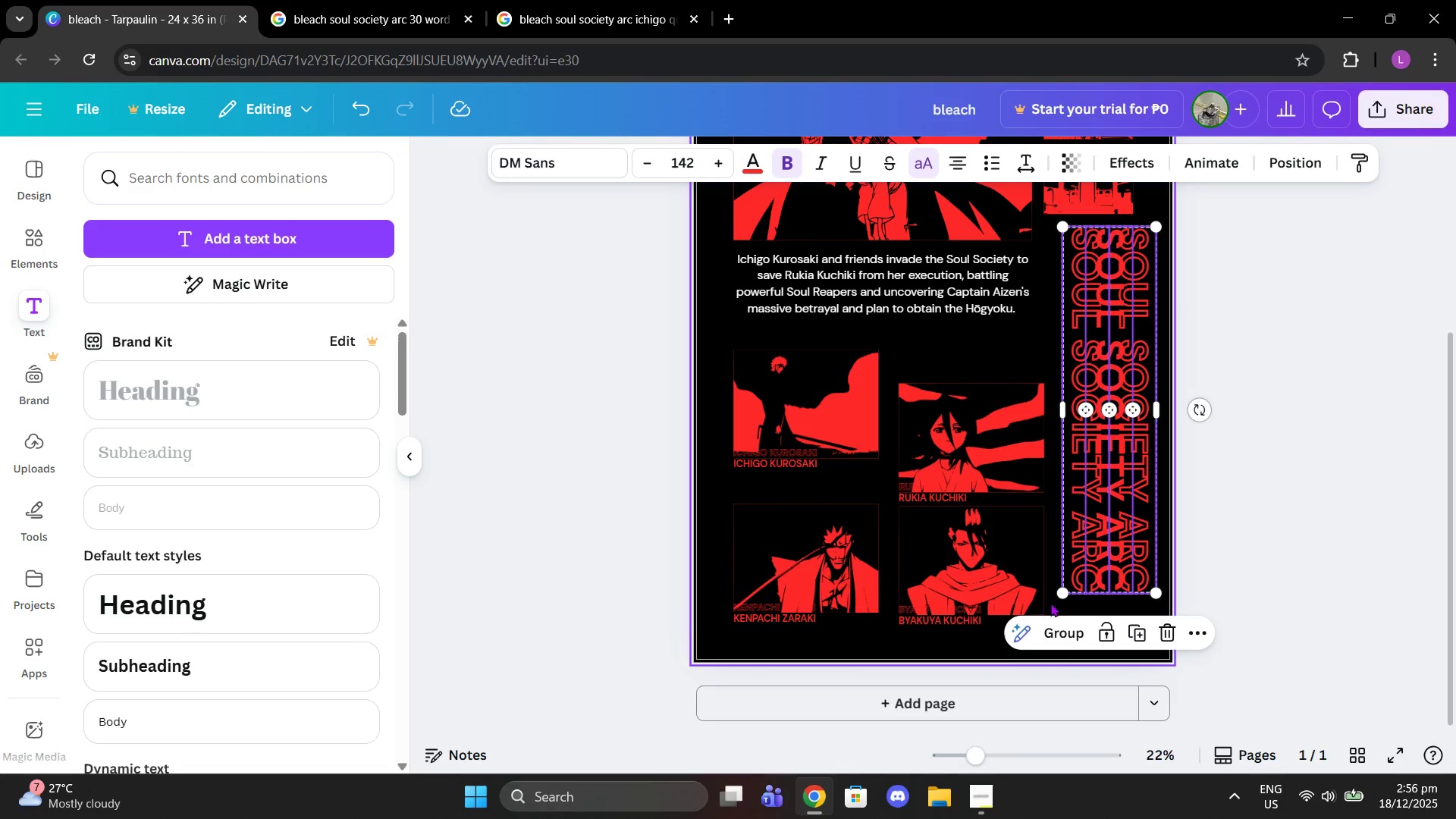 
left_click([1058, 629])
 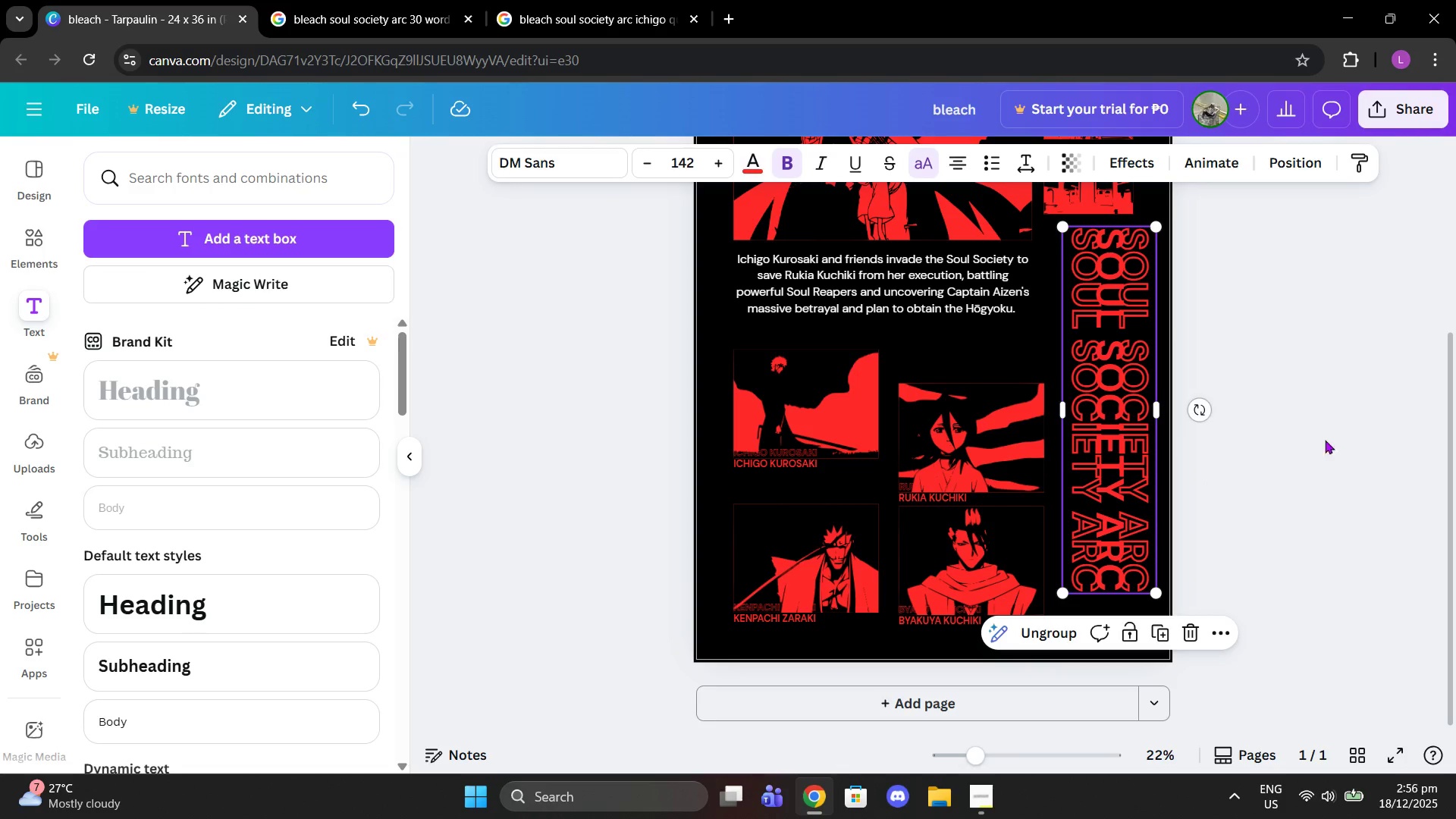 
left_click([1393, 421])
 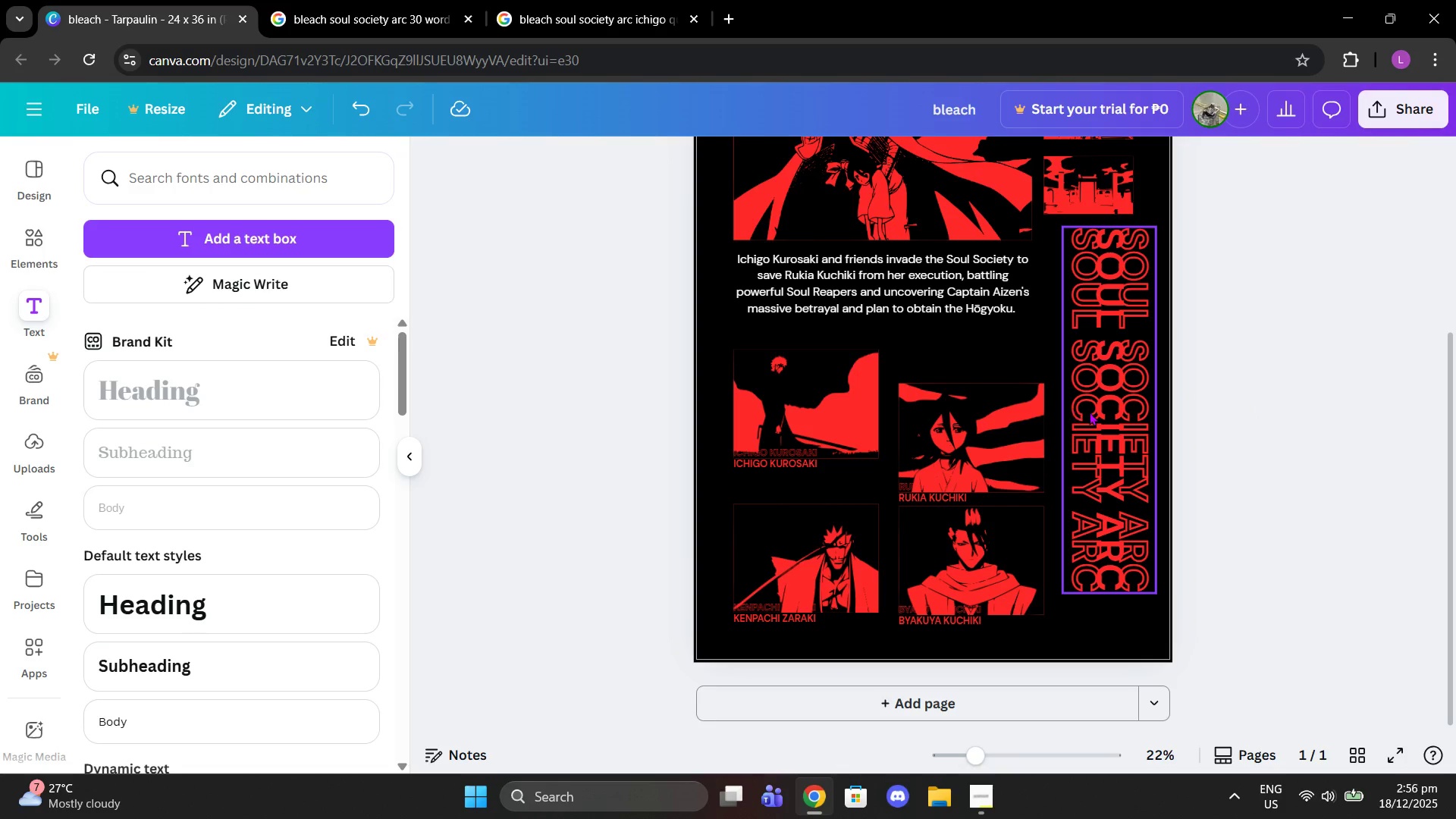 
left_click_drag(start_coordinate=[1090, 413], to_coordinate=[1072, 413])
 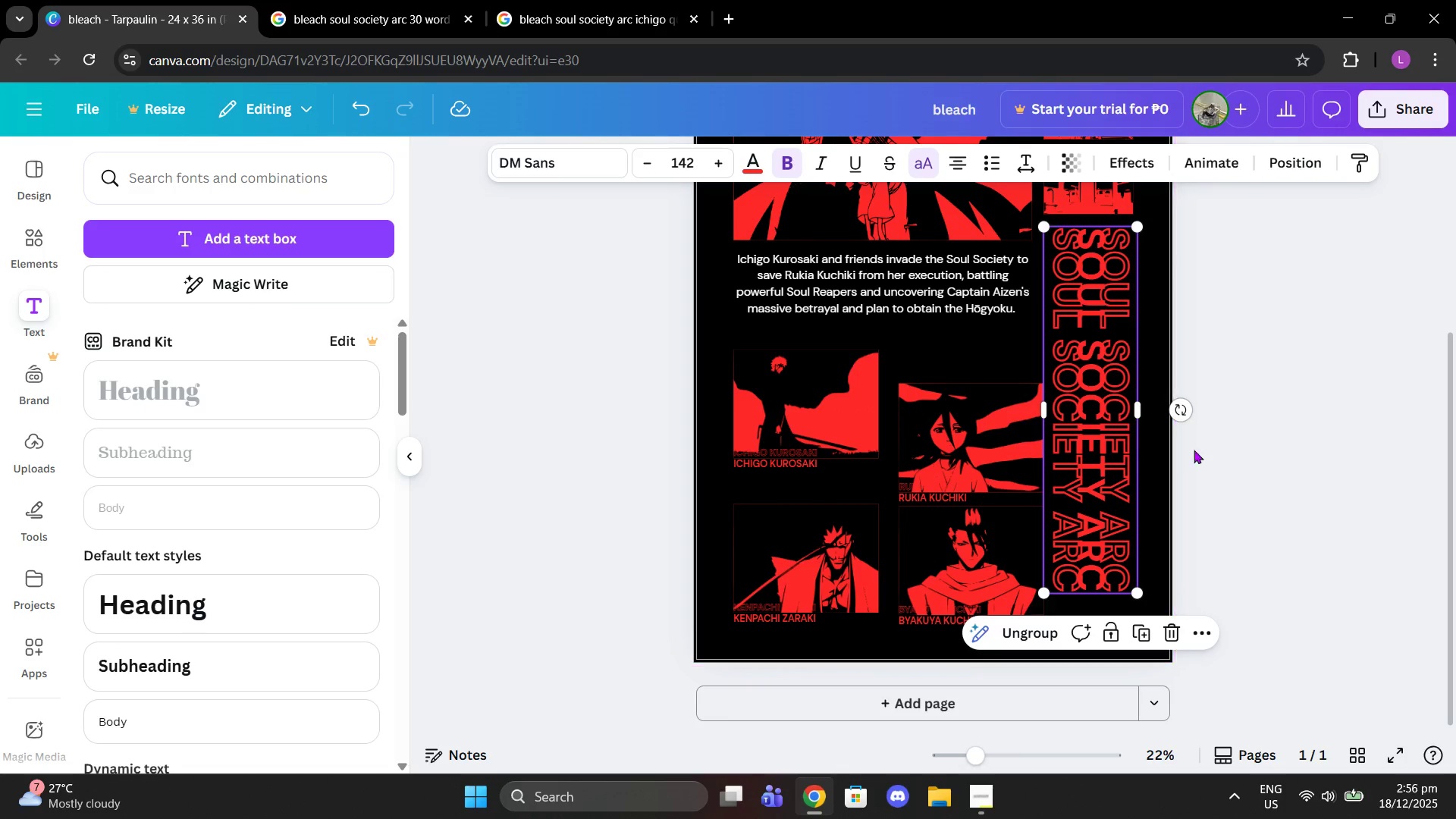 
left_click([1195, 450])
 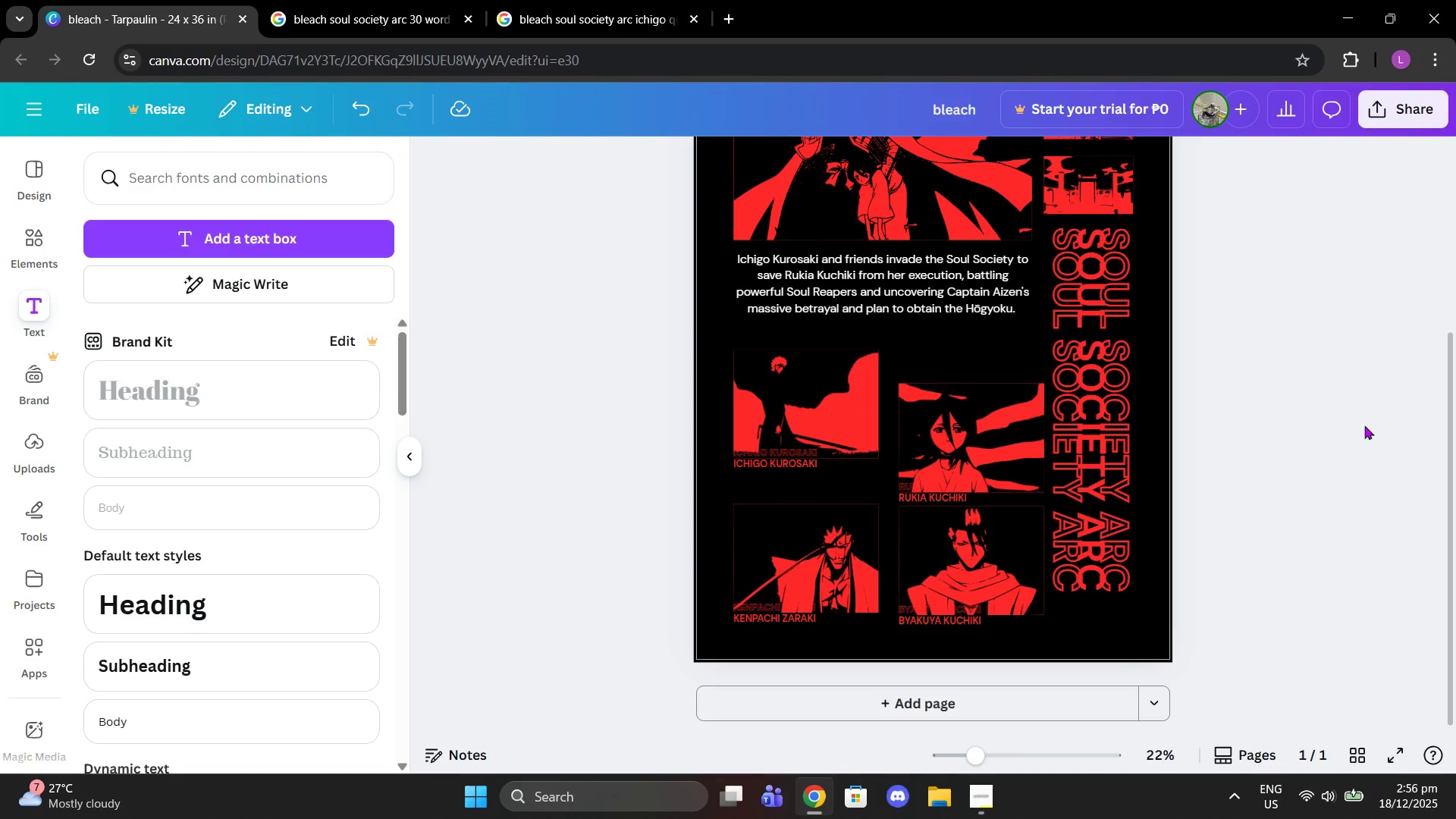 
scroll: coordinate [1362, 440], scroll_direction: down, amount: 1.0
 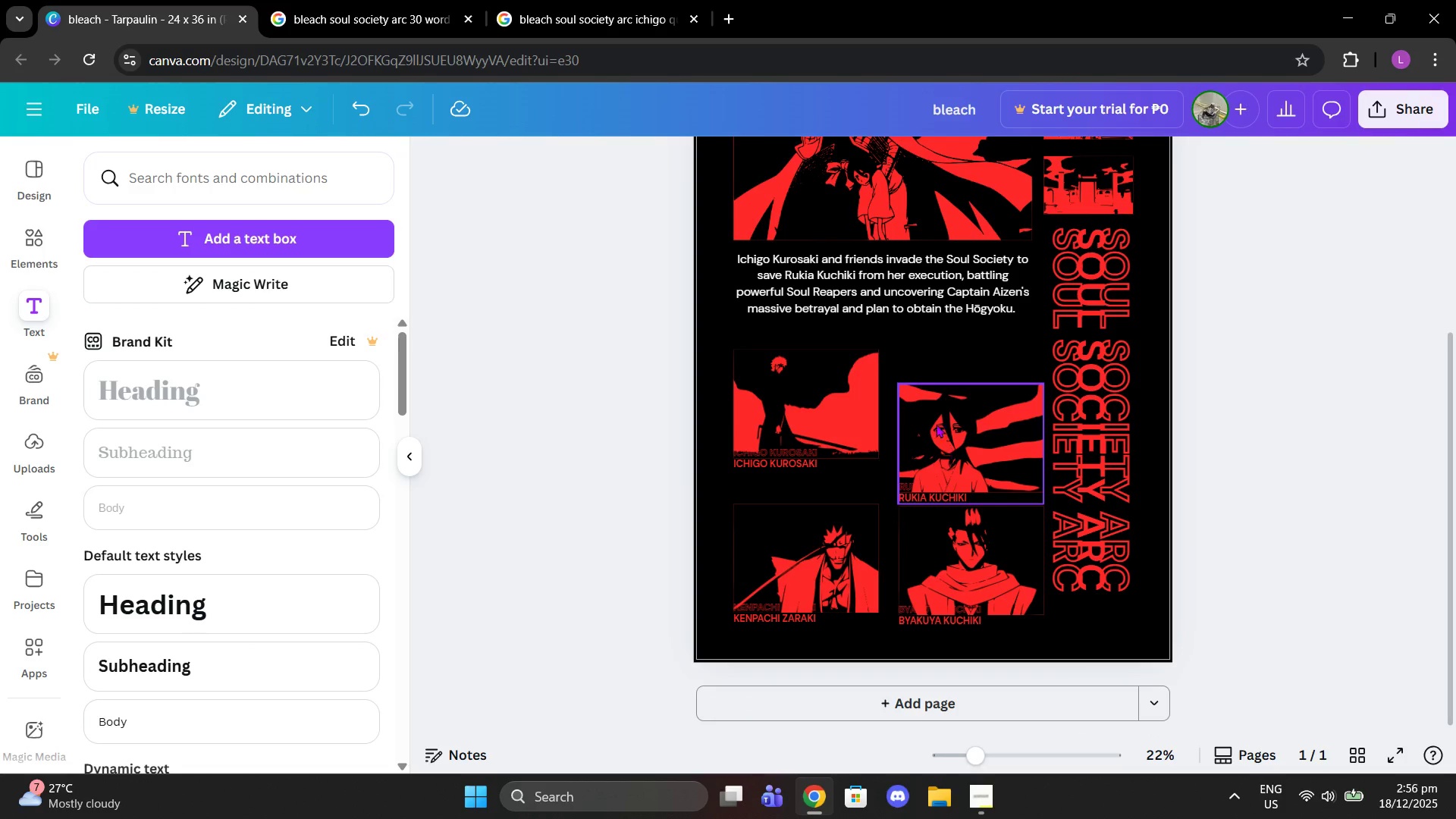 
left_click([879, 297])
 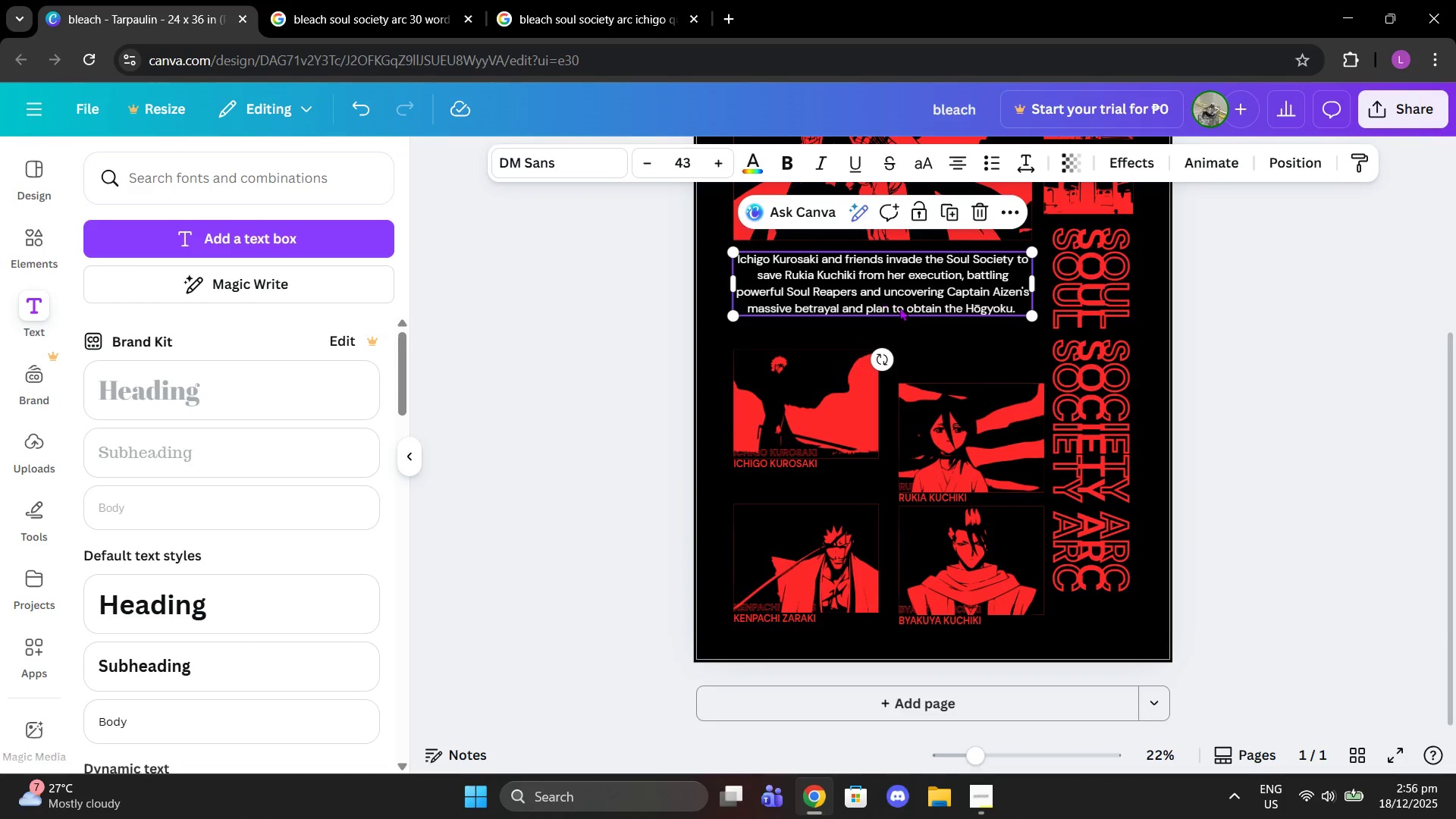 
scroll: coordinate [899, 307], scroll_direction: up, amount: 1.0
 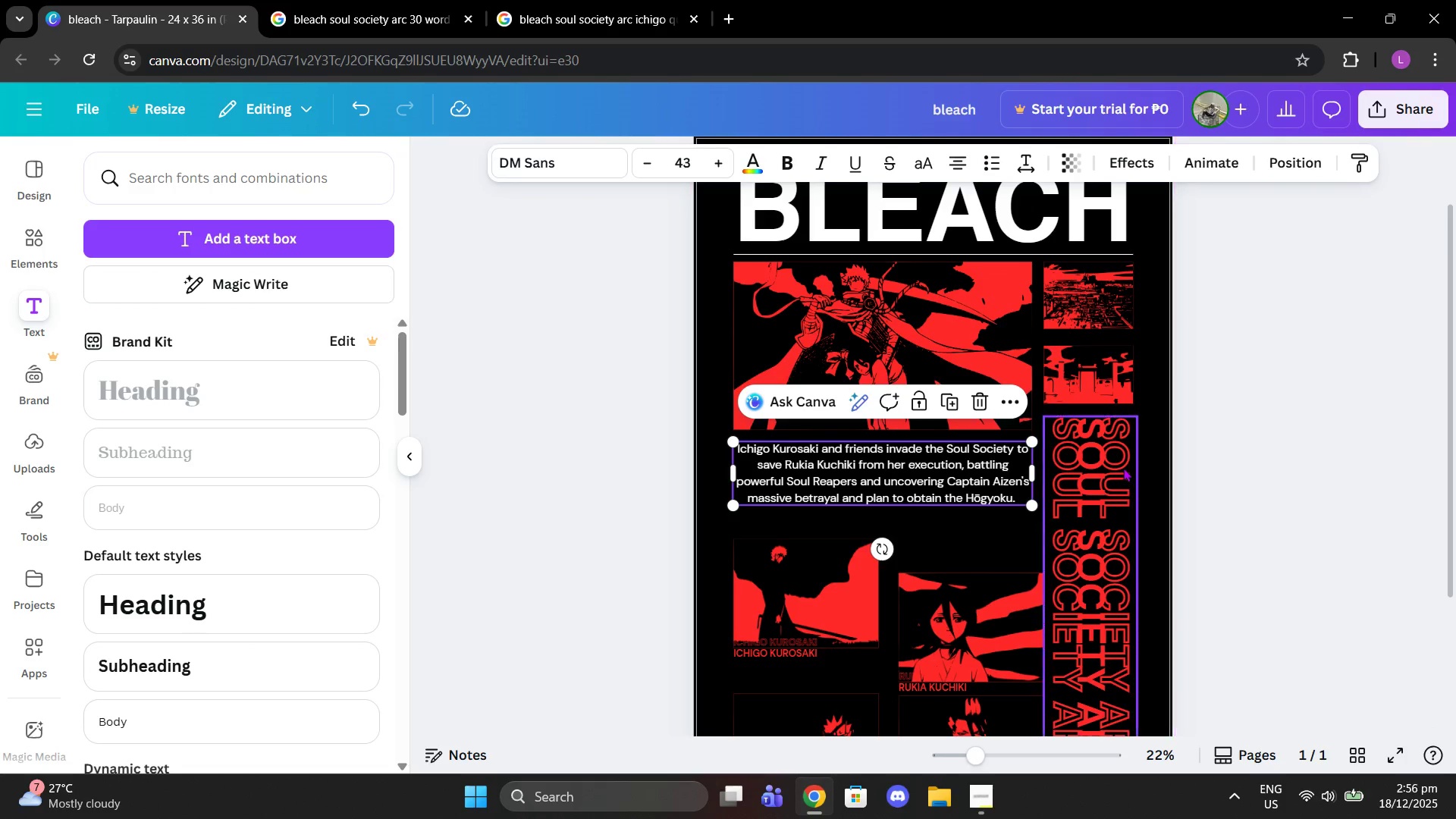 
left_click([1103, 467])
 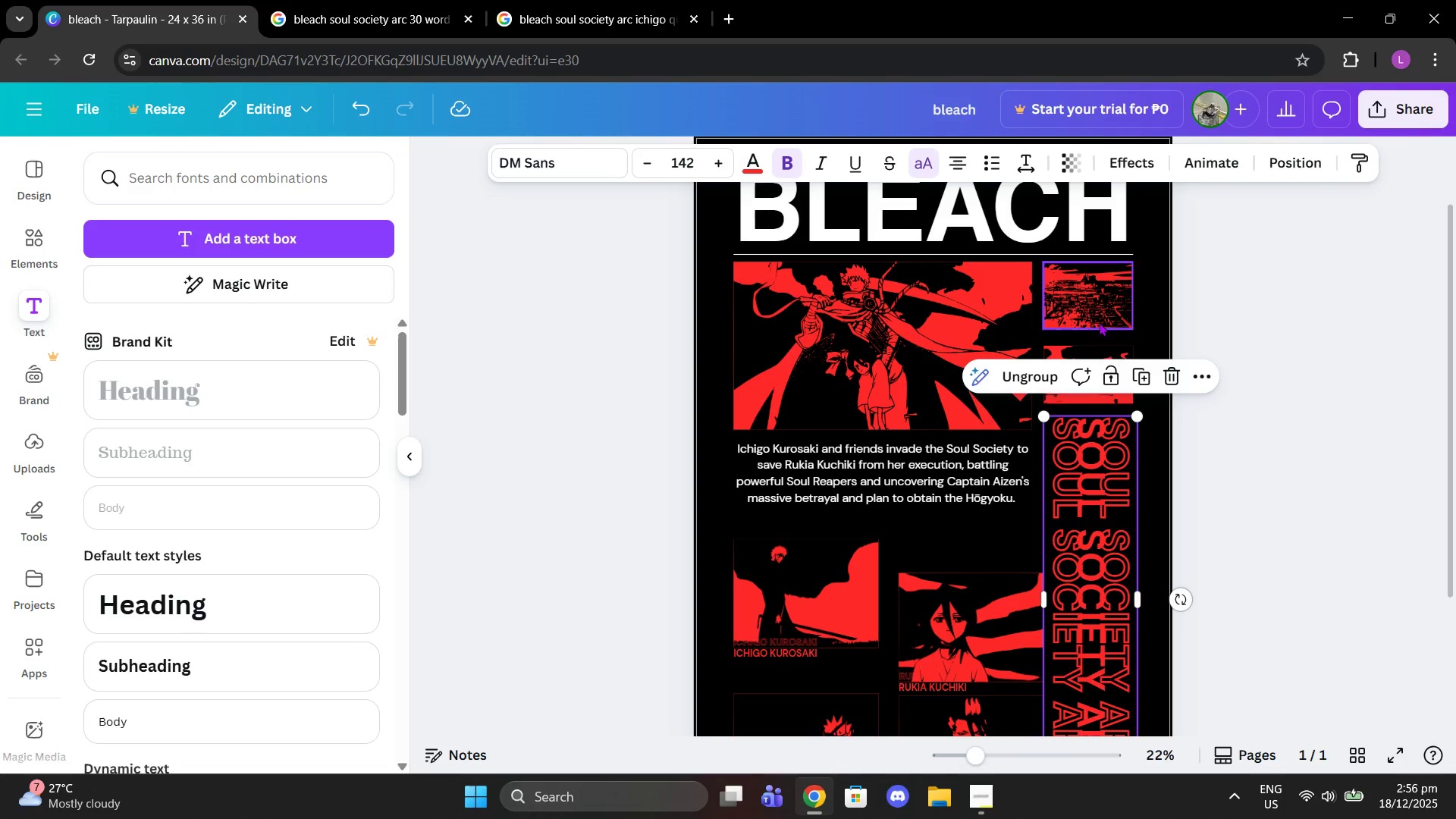 
left_click([1032, 372])
 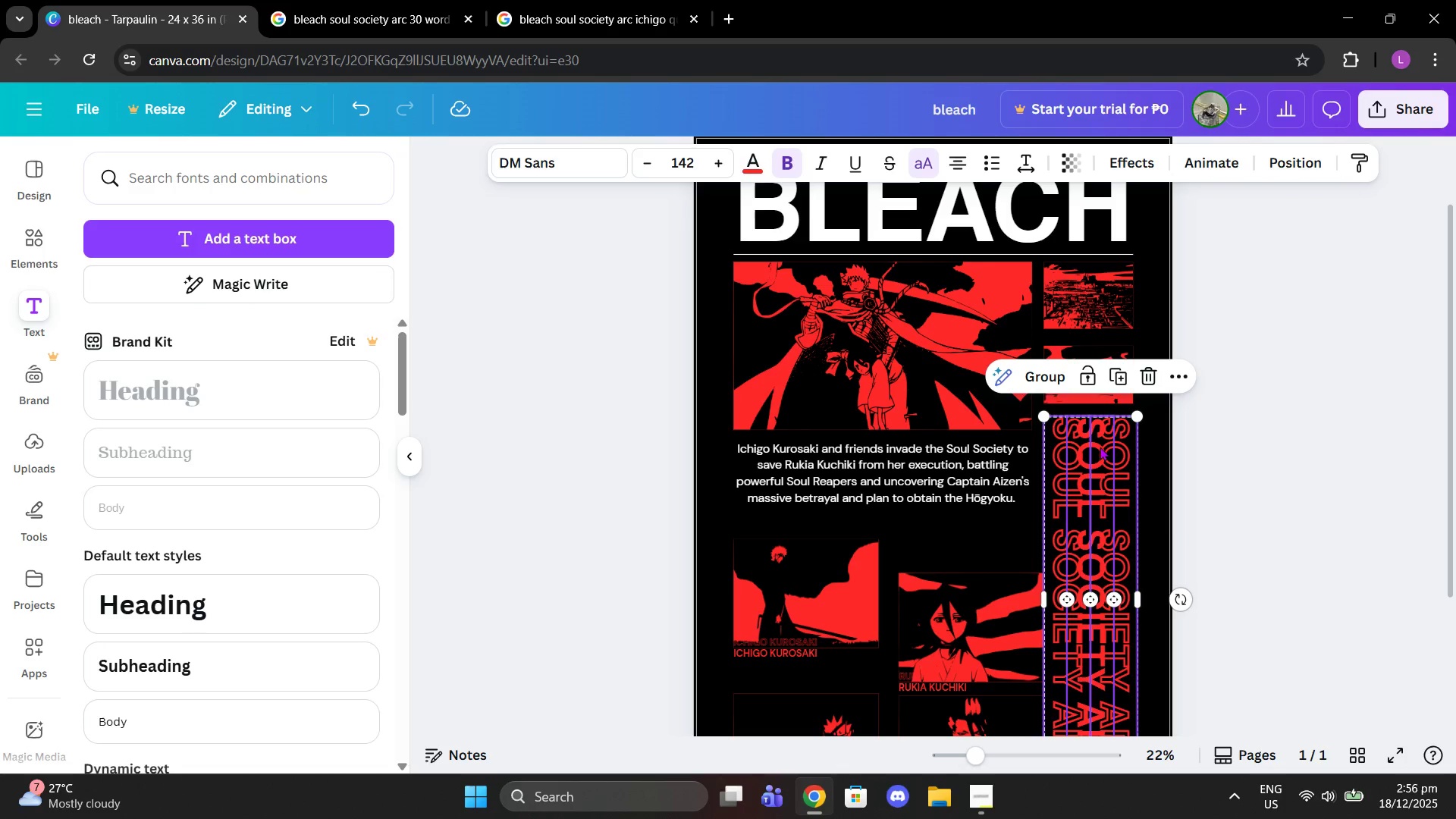 
left_click([1086, 450])
 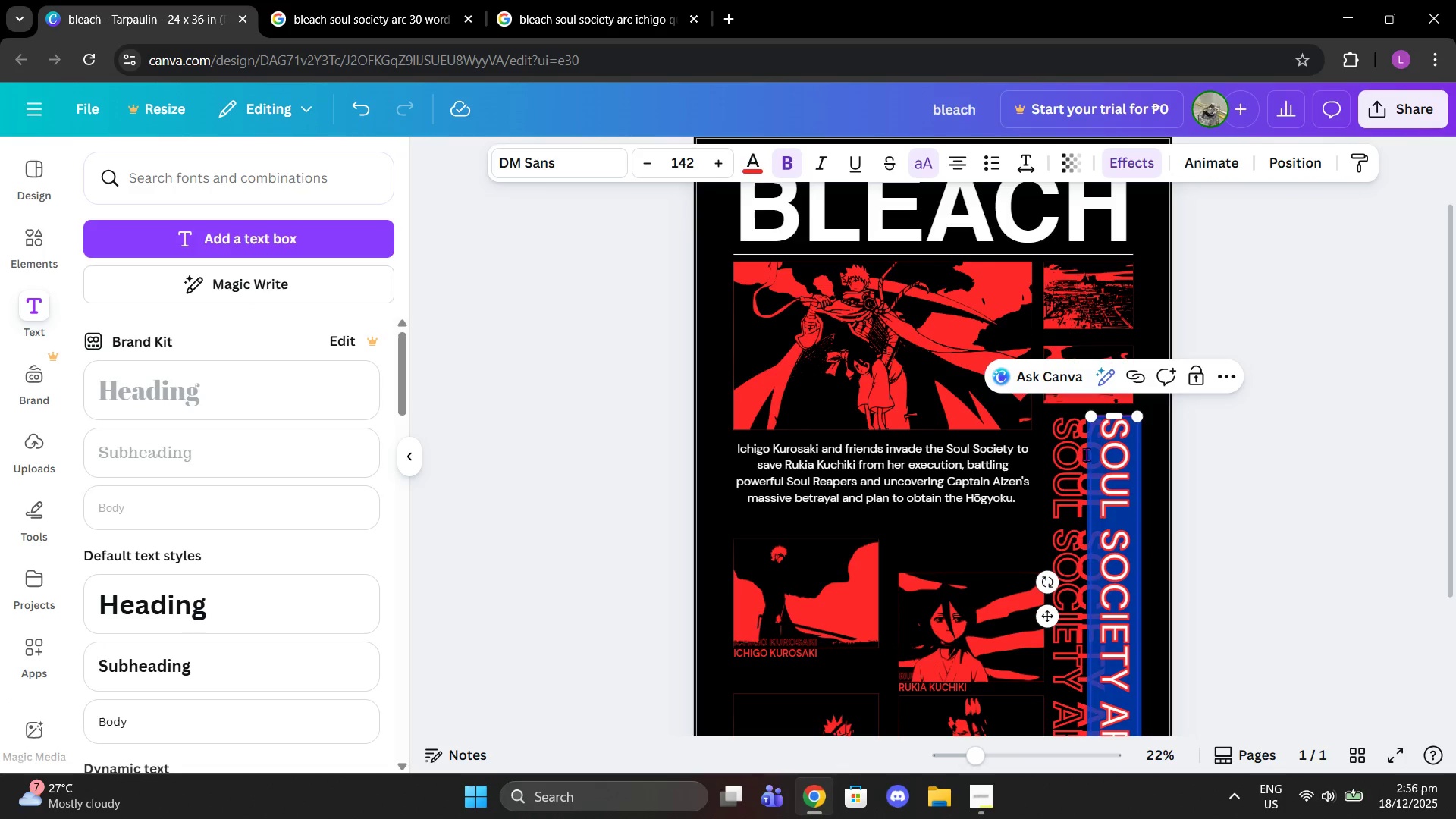 
double_click([1078, 458])
 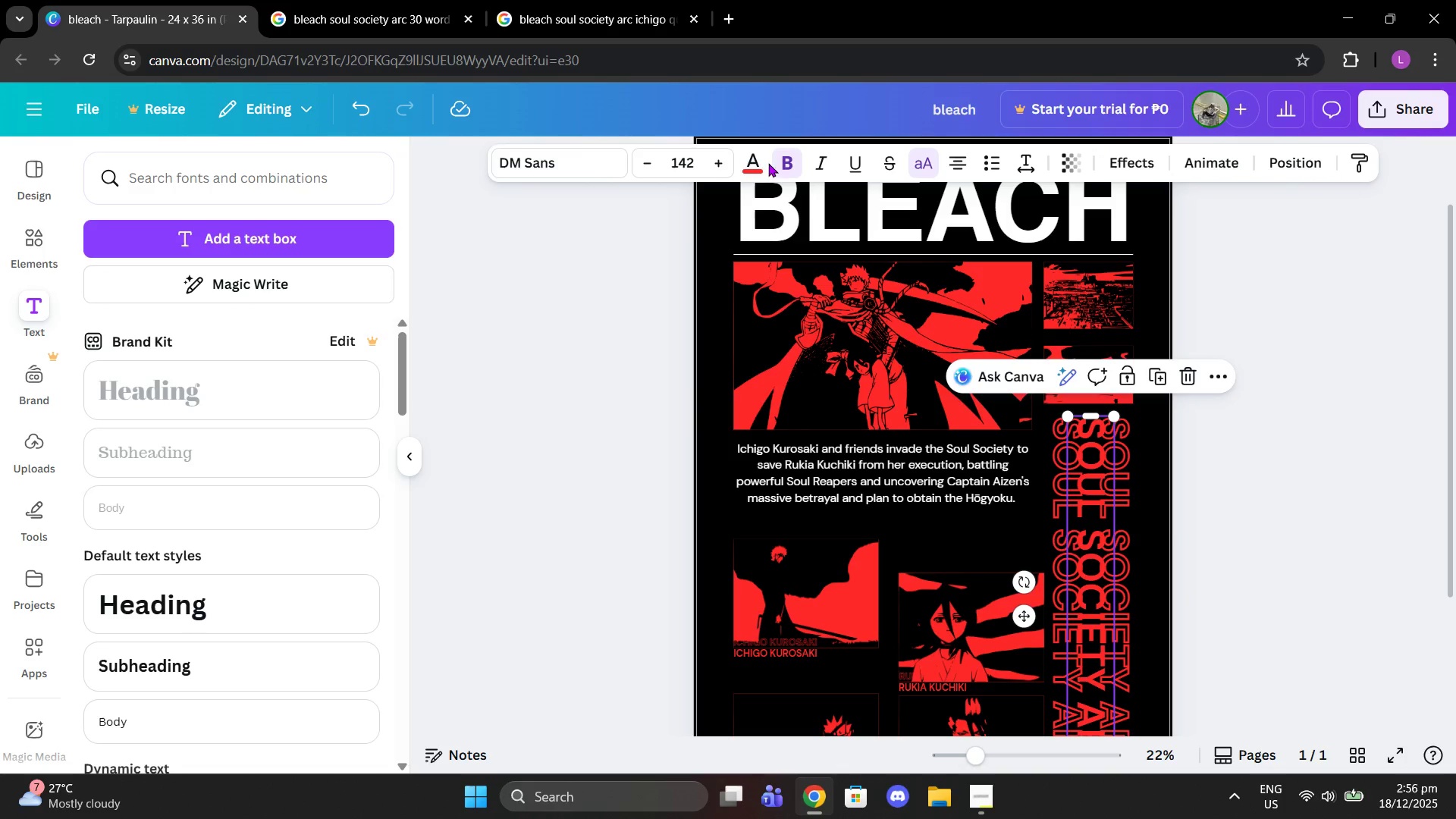 
left_click([751, 155])
 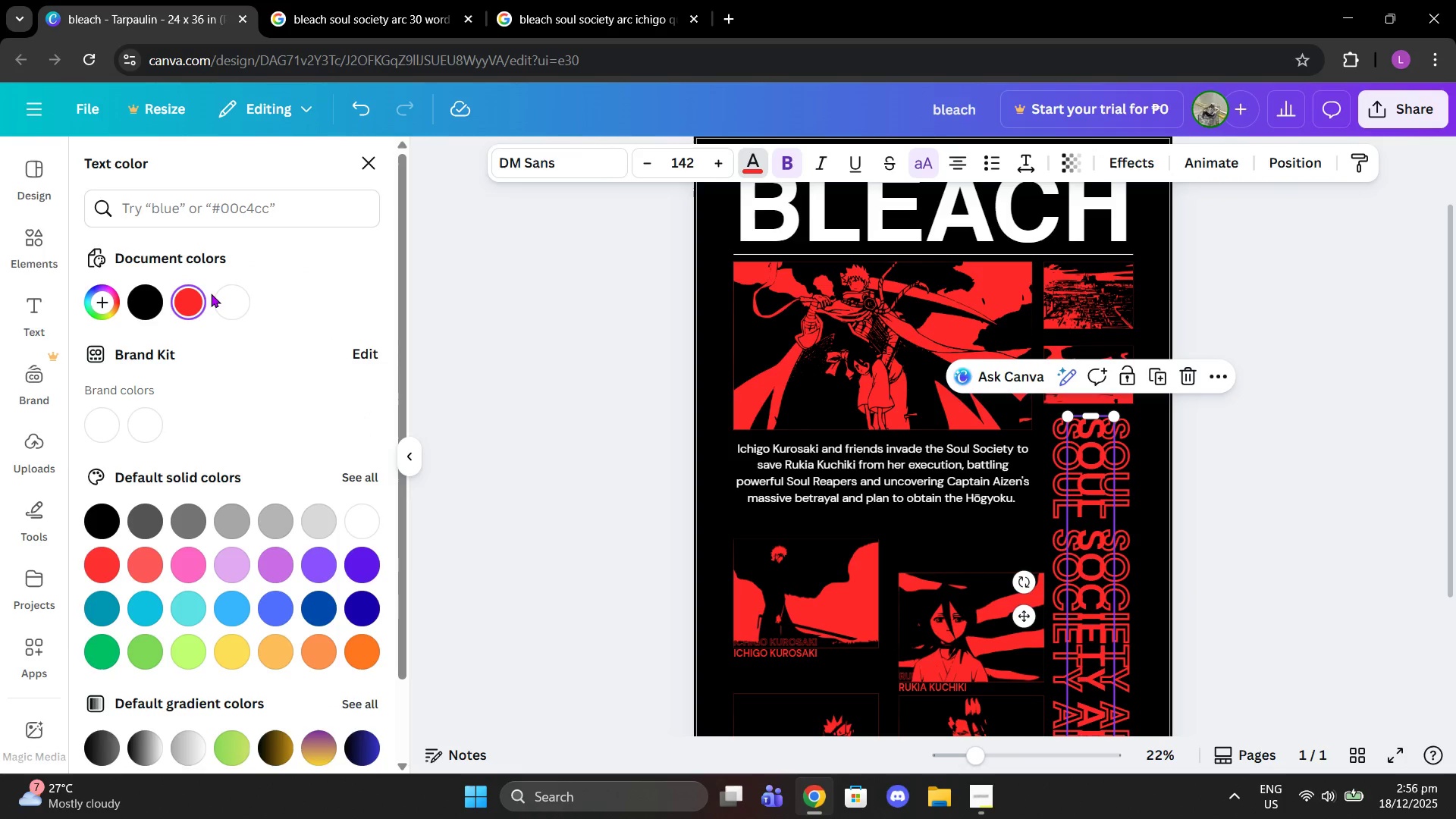 
left_click([234, 300])
 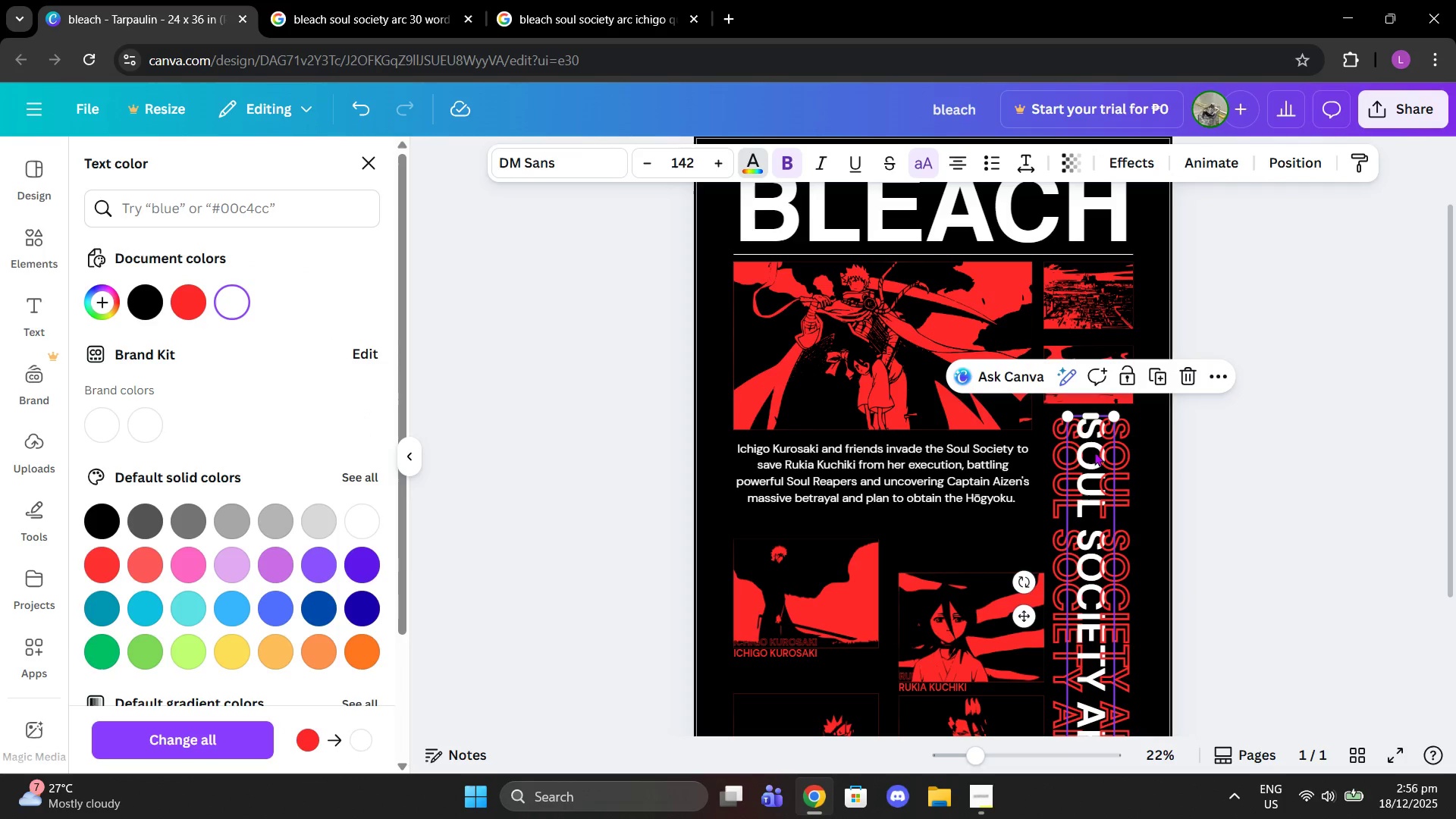 
left_click([1313, 467])
 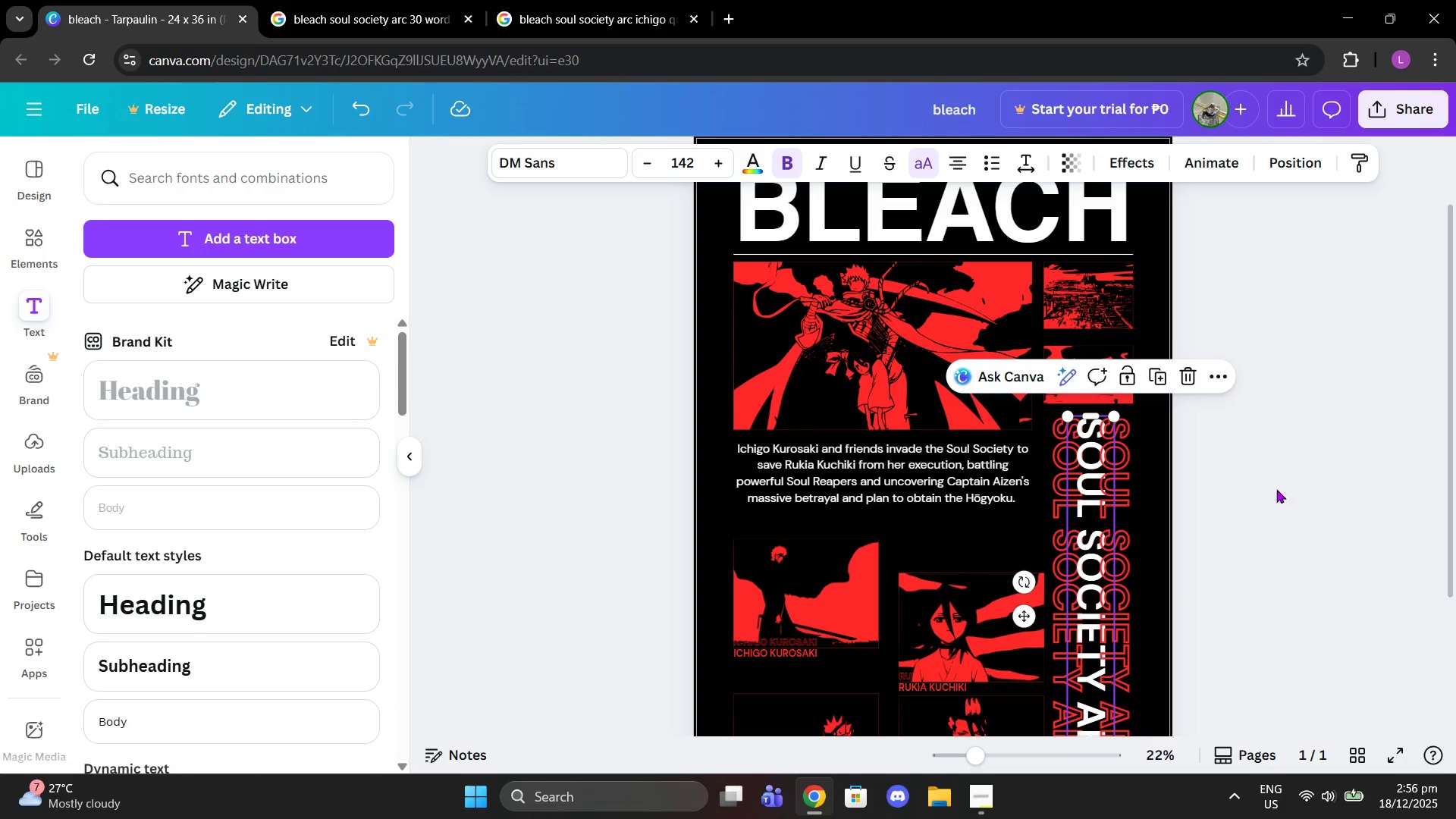 
left_click([1223, 512])
 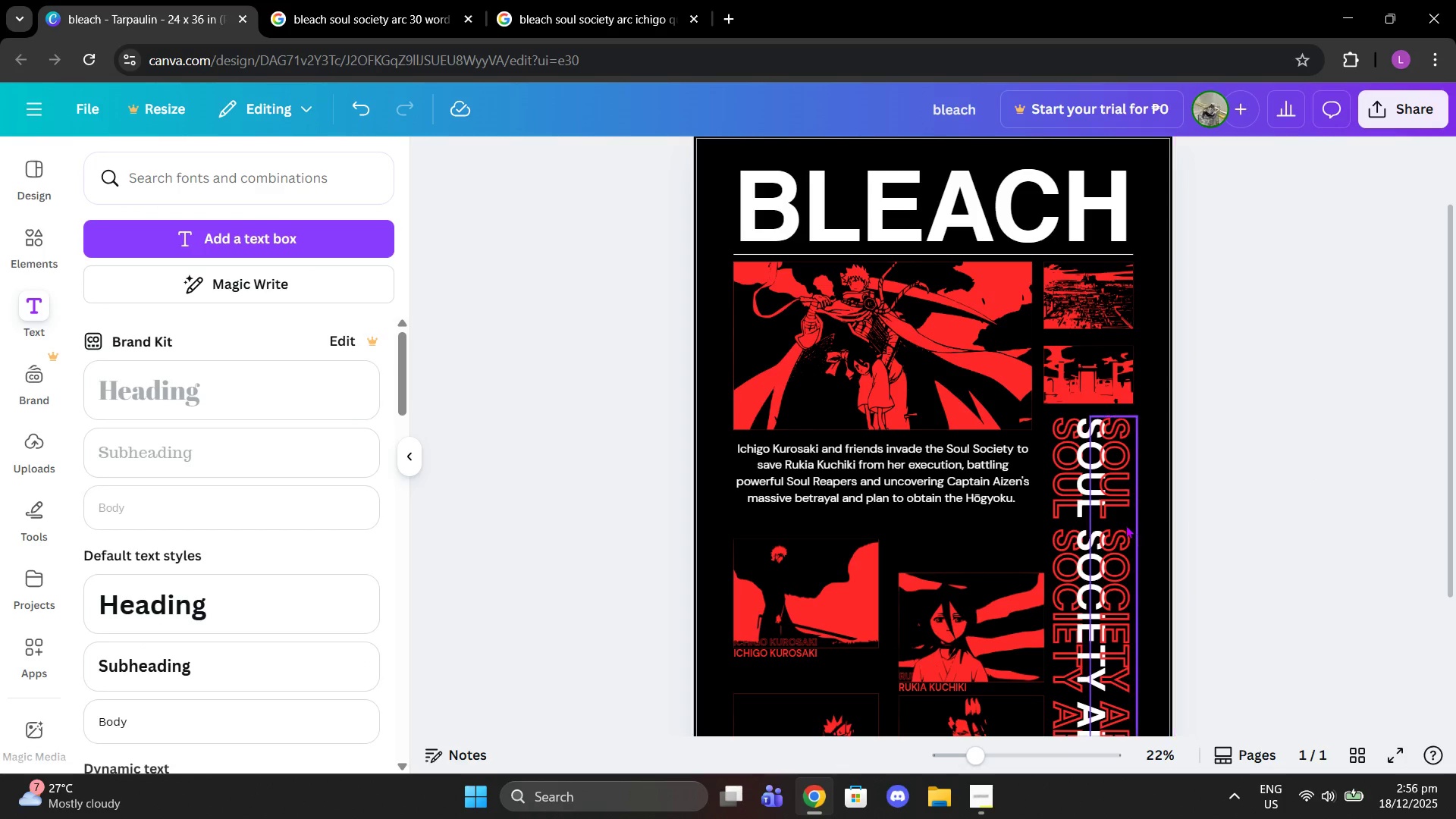 
left_click([1123, 525])
 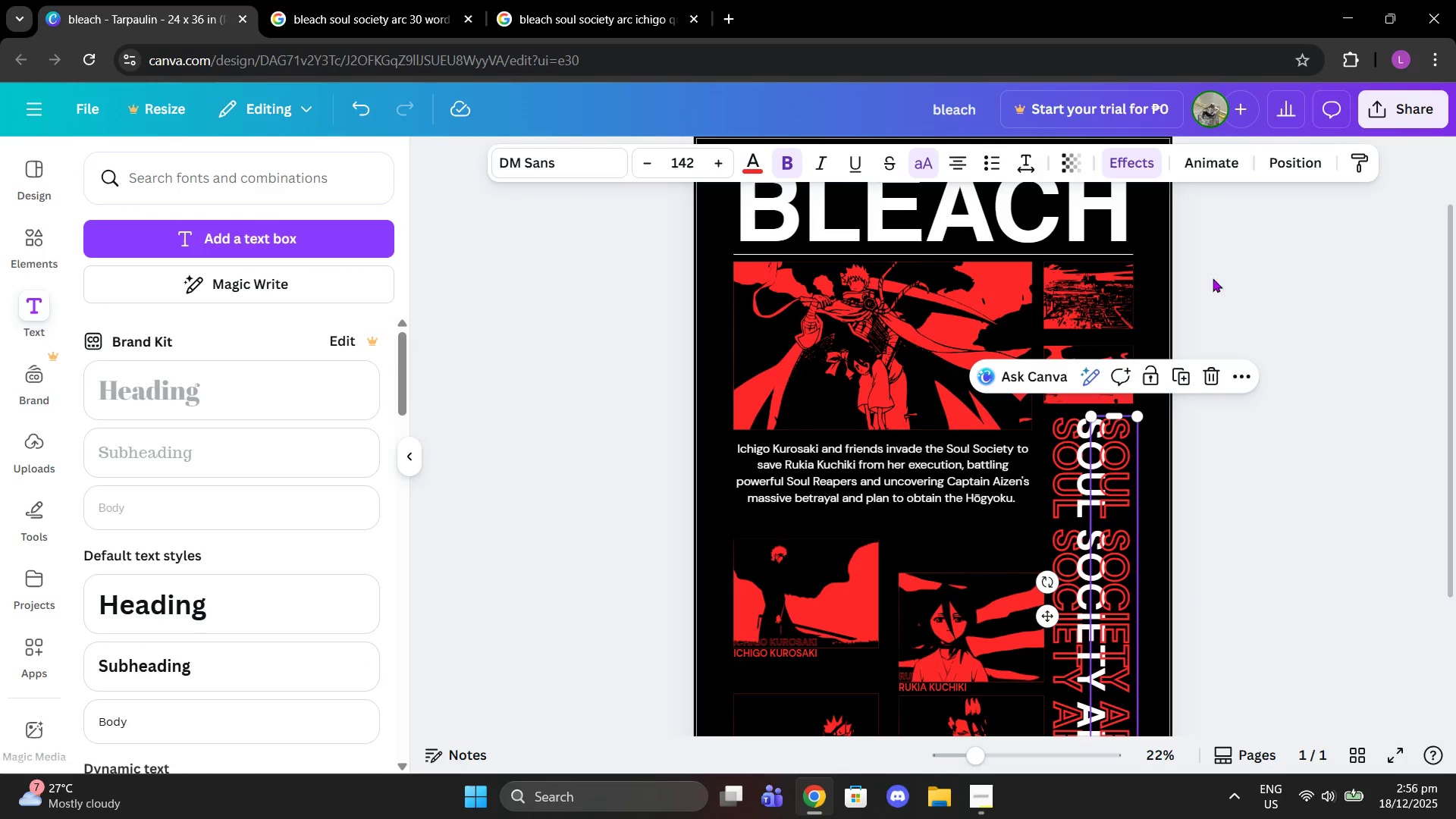 
left_click([1286, 164])
 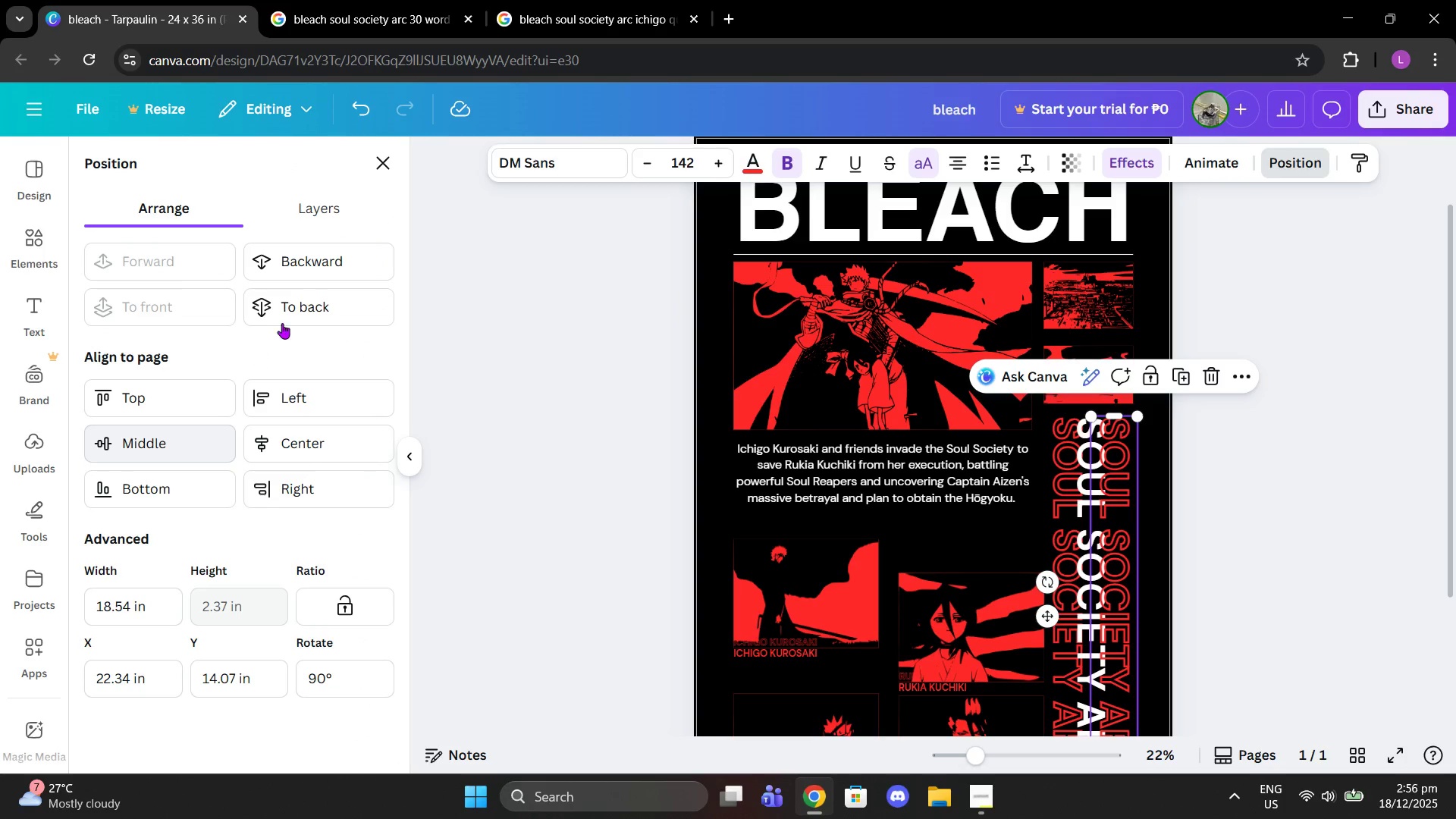 
left_click([288, 302])
 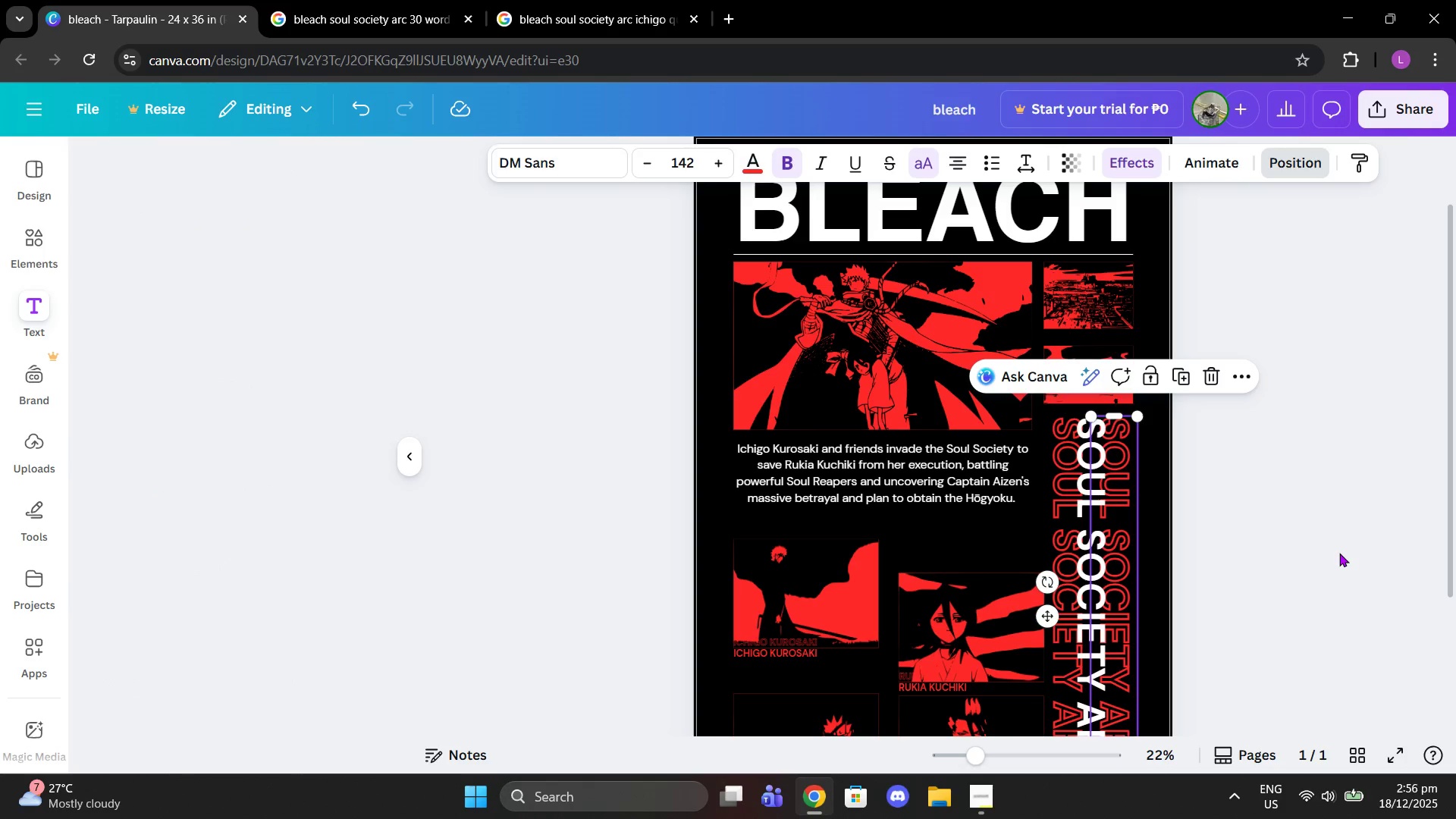 
double_click([1339, 553])
 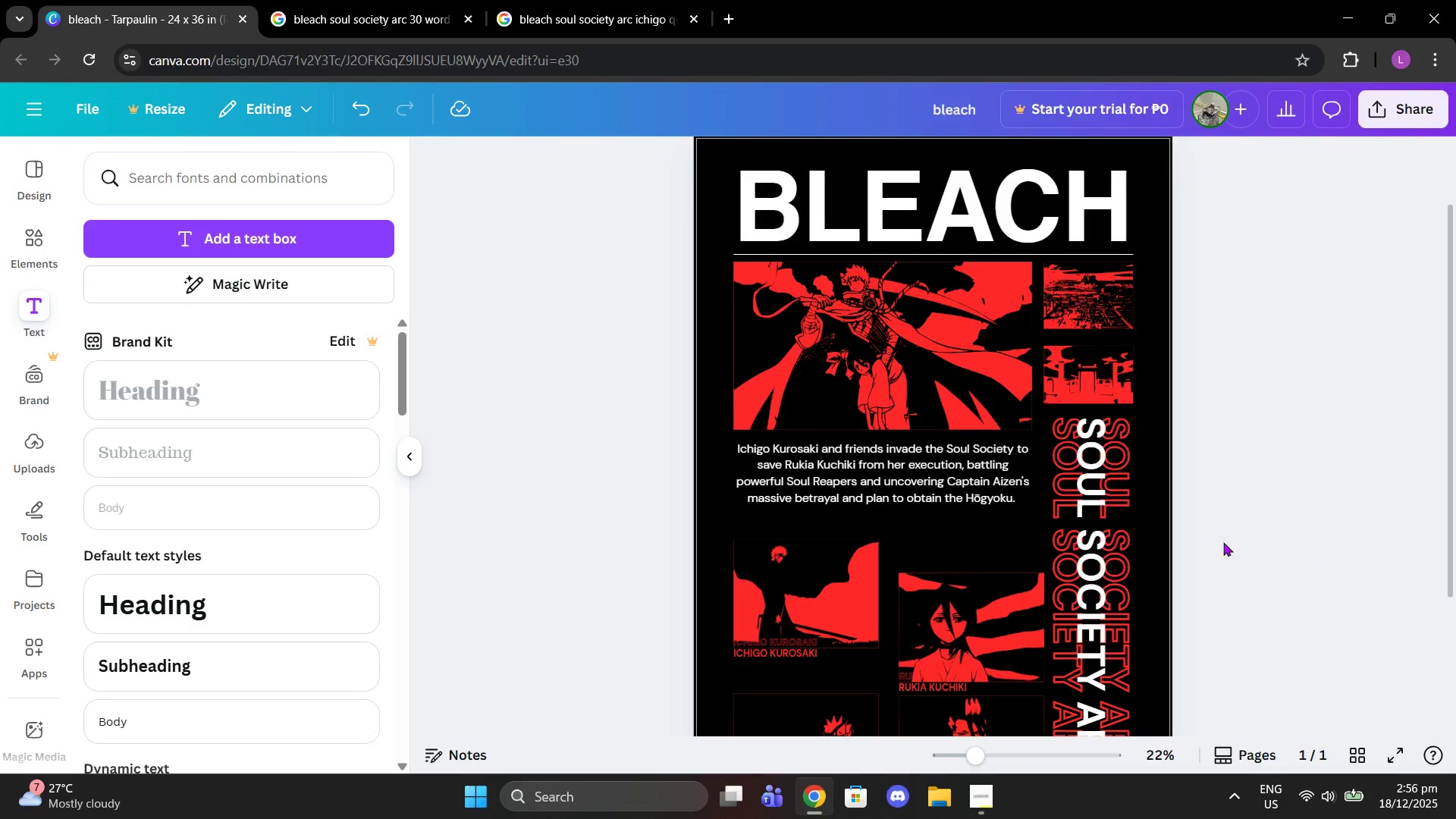 
scroll: coordinate [1204, 550], scroll_direction: down, amount: 2.0
 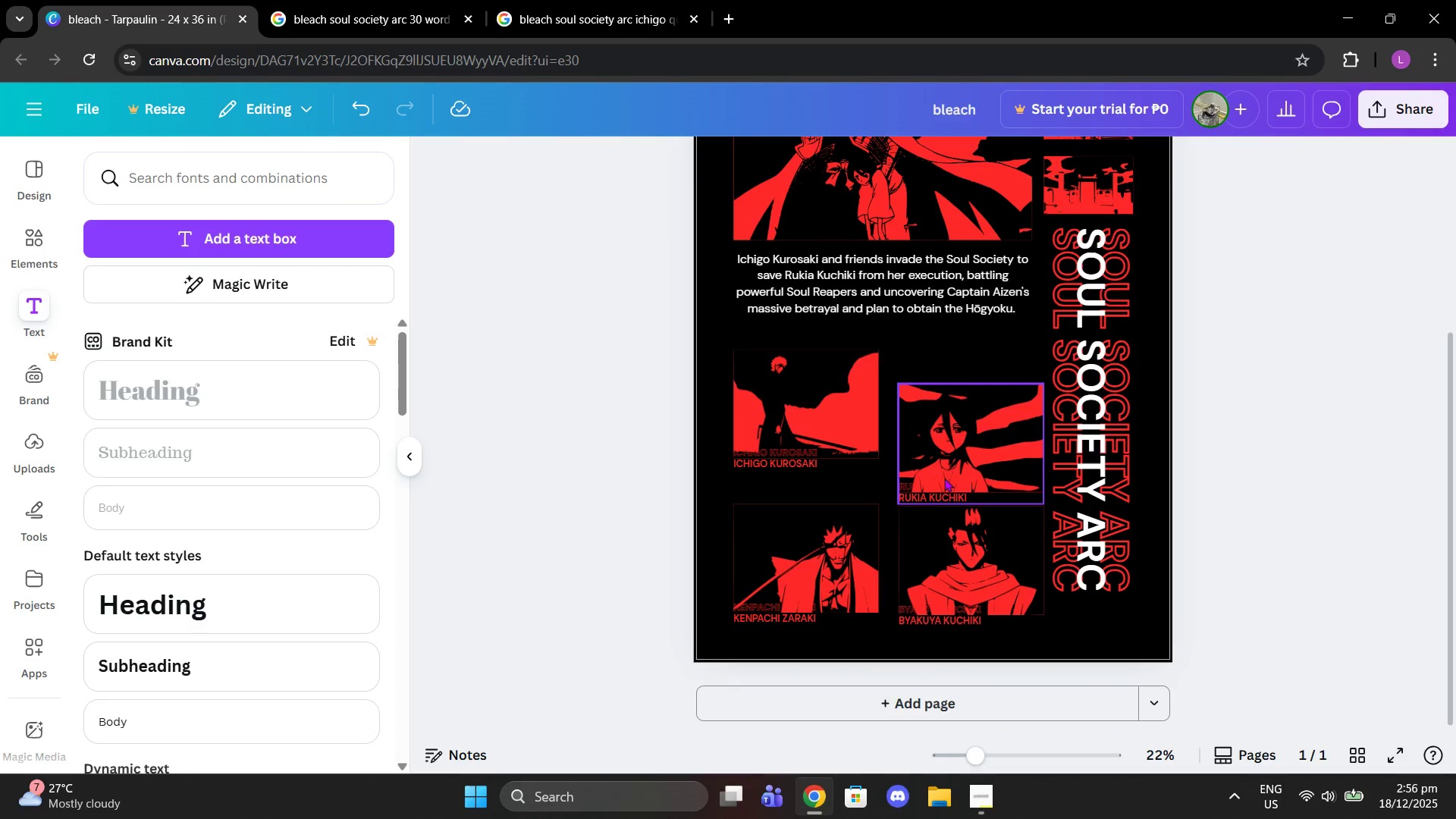 
left_click_drag(start_coordinate=[970, 474], to_coordinate=[965, 423])
 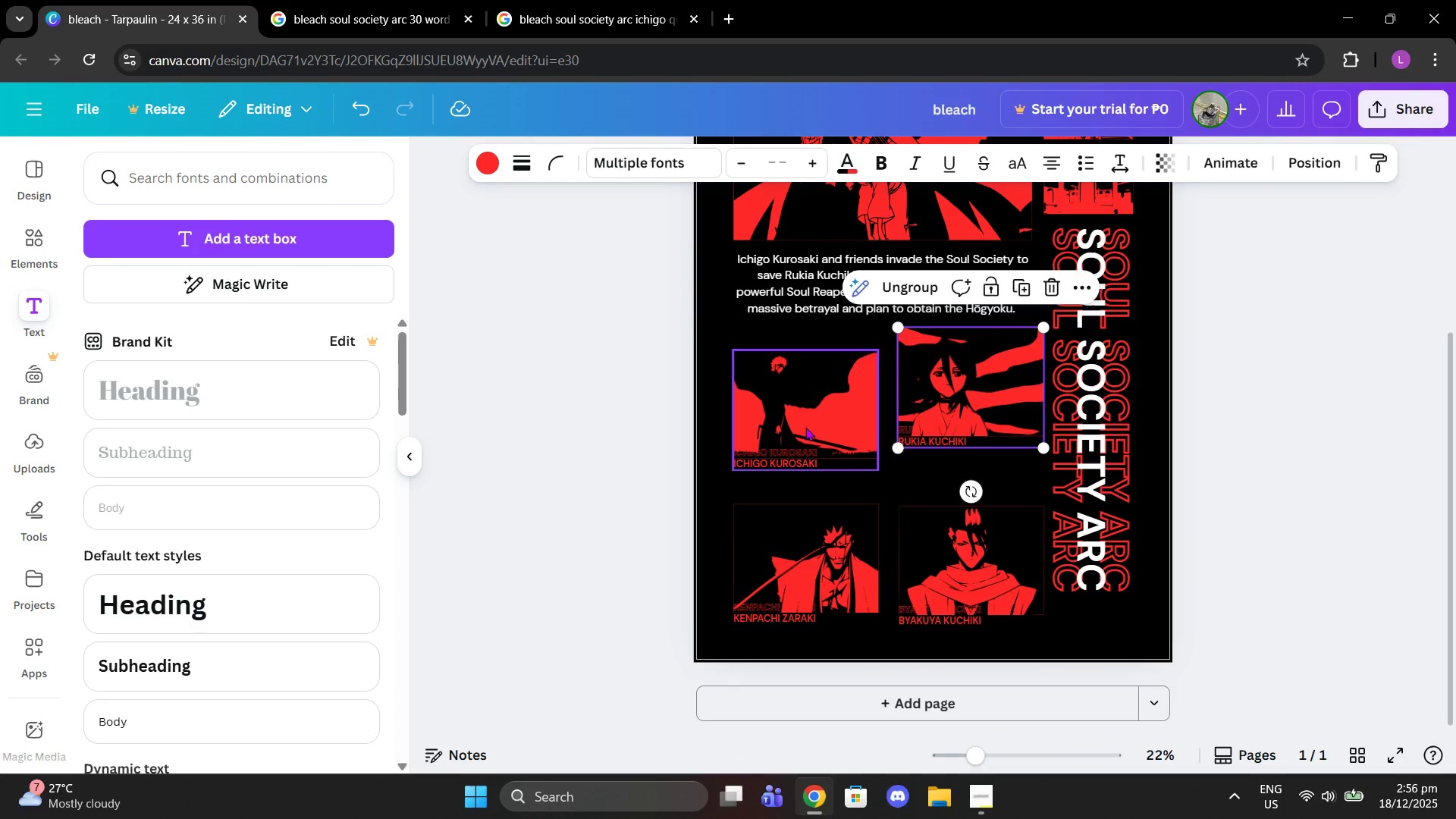 
left_click_drag(start_coordinate=[805, 427], to_coordinate=[805, 410])
 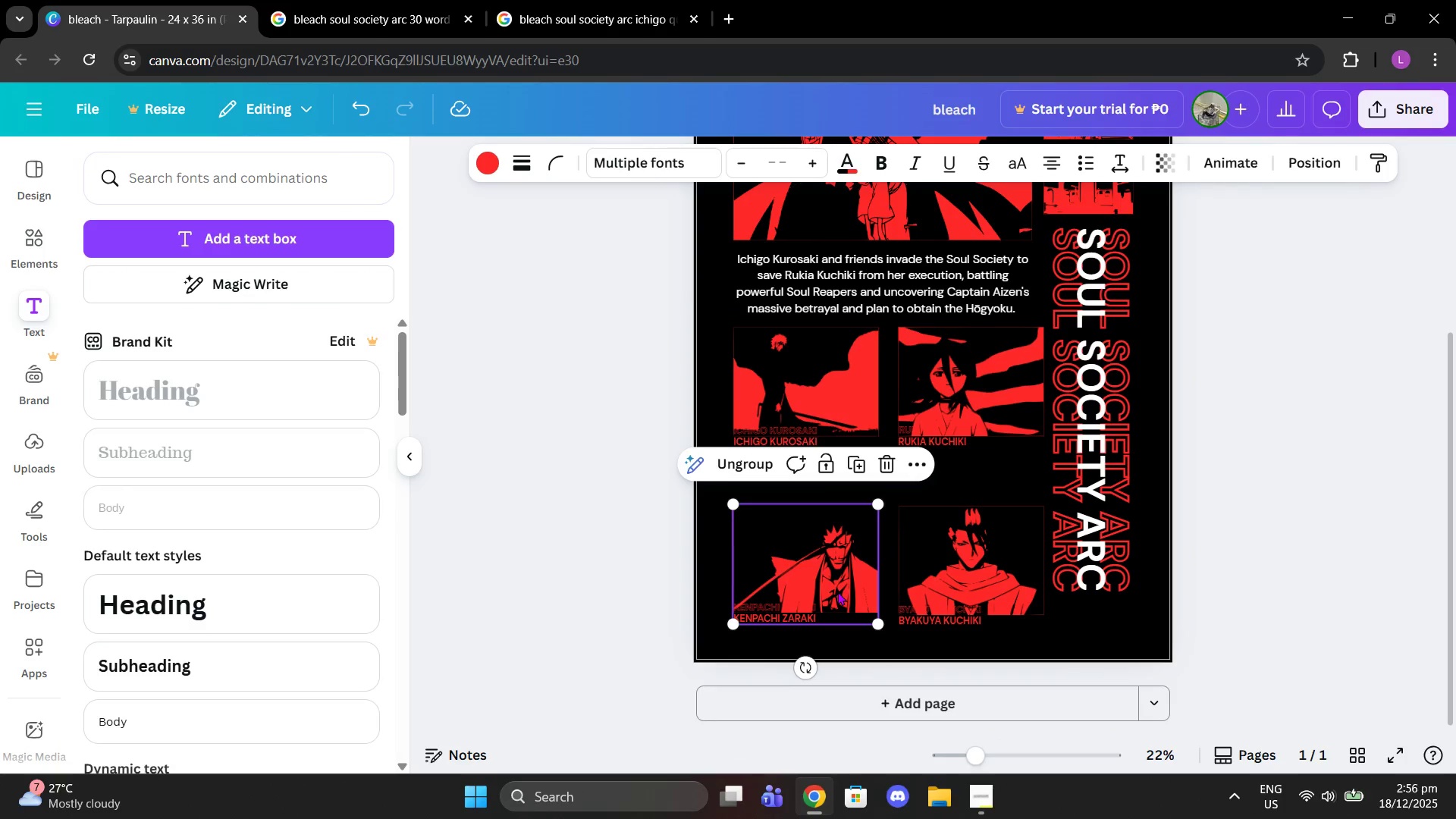 
left_click([837, 592])
 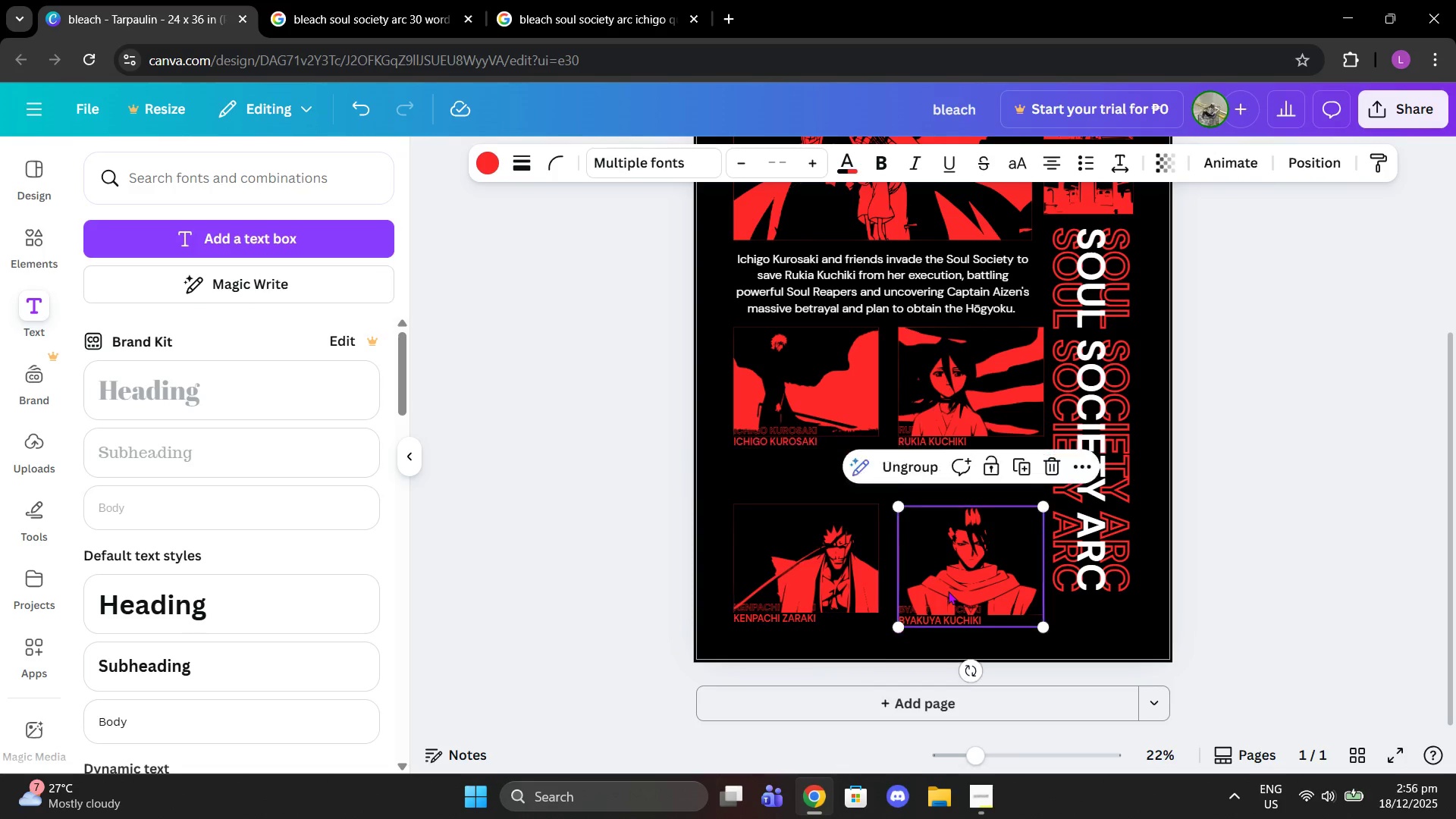 
left_click_drag(start_coordinate=[948, 591], to_coordinate=[946, 560])
 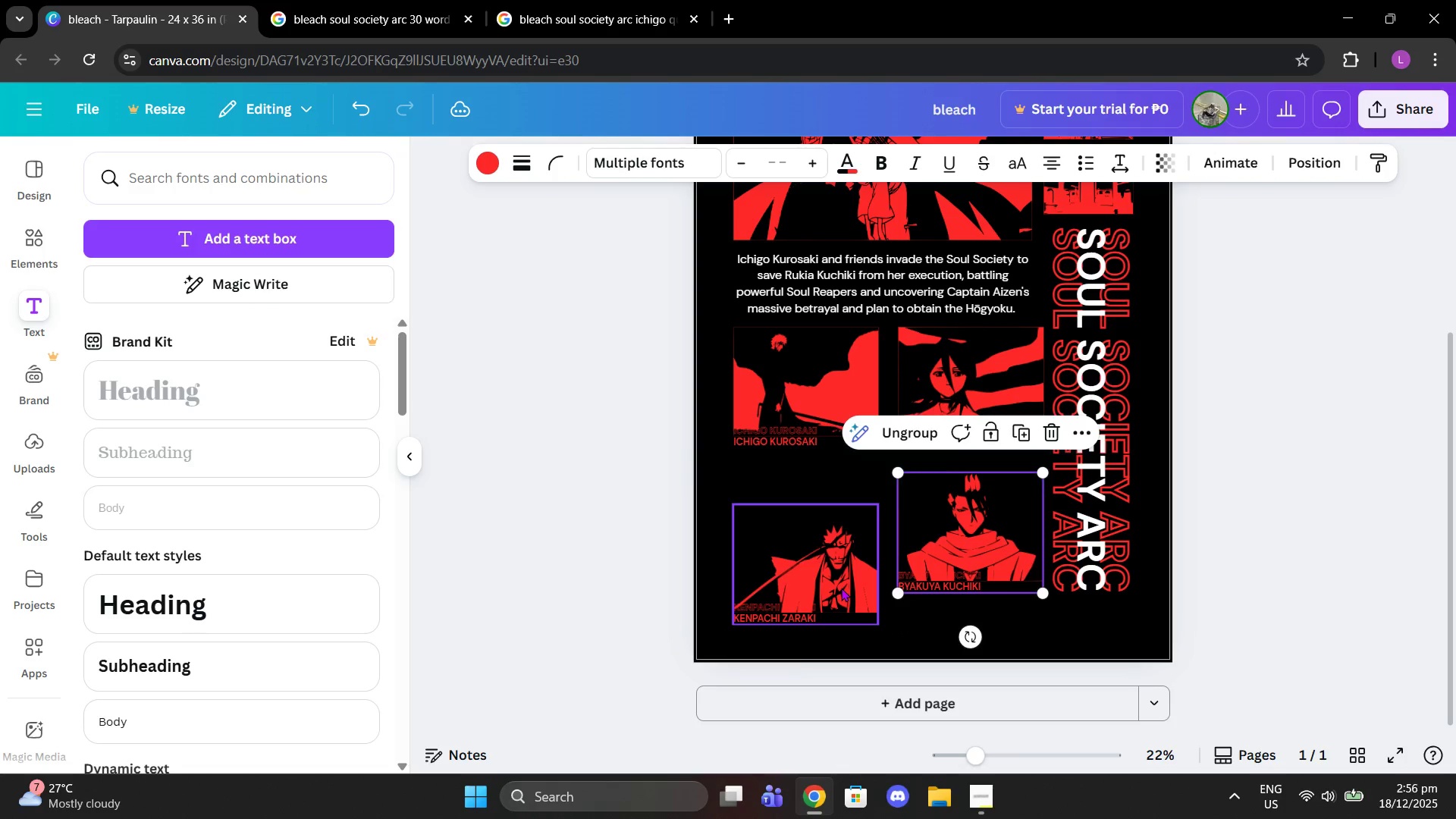 
left_click_drag(start_coordinate=[841, 588], to_coordinate=[843, 560])
 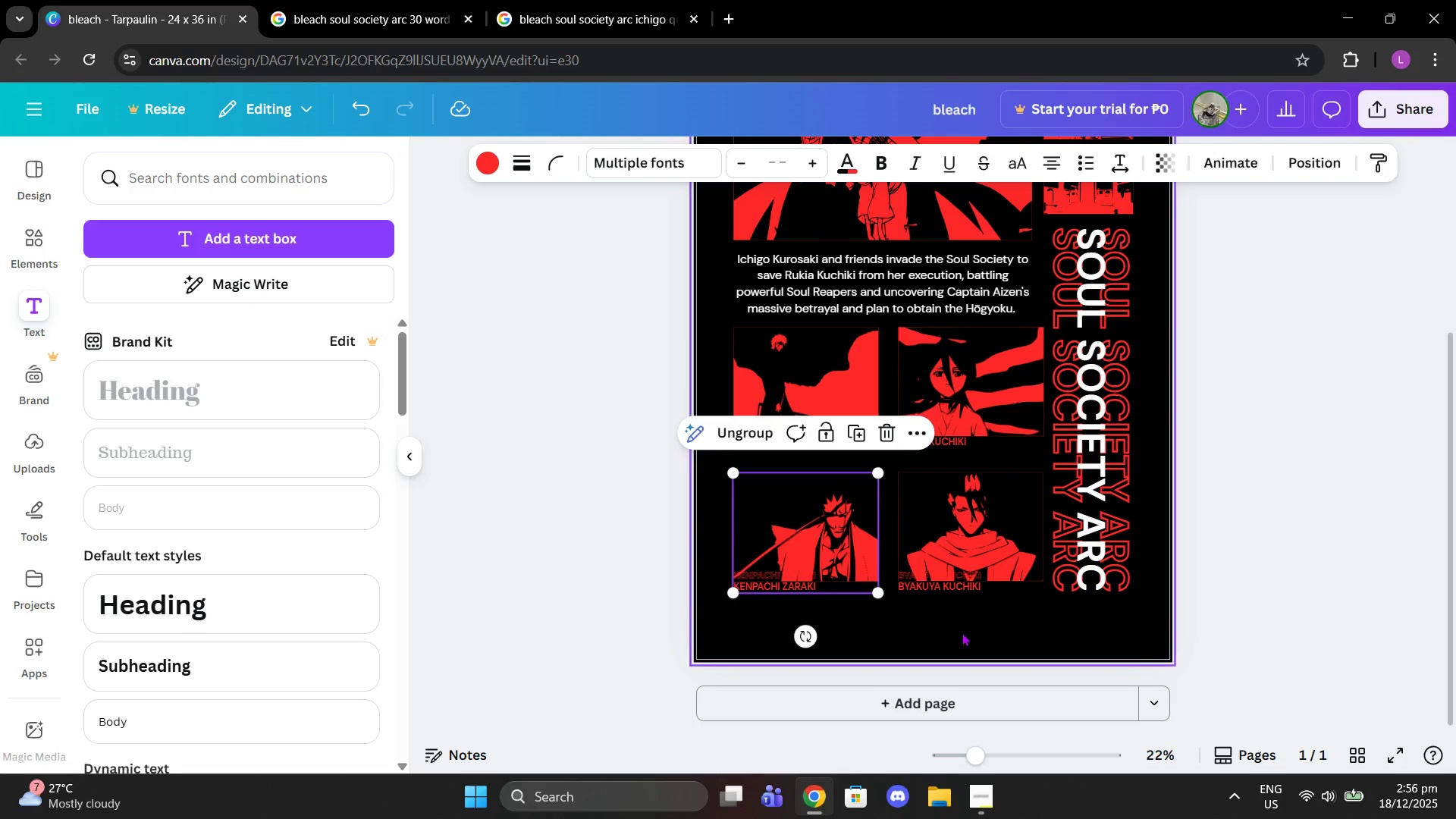 
left_click([962, 632])
 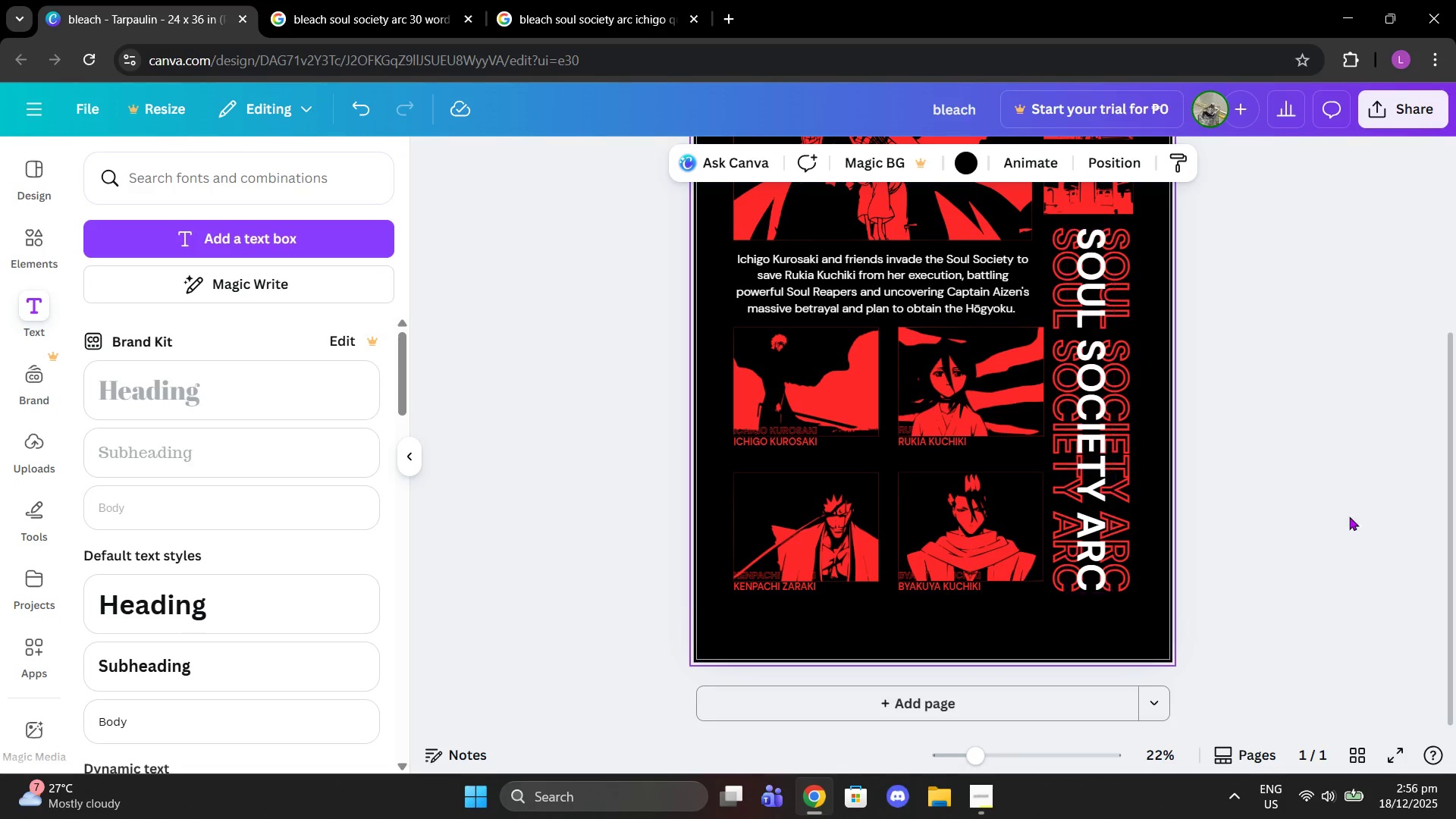 
scroll: coordinate [1350, 516], scroll_direction: up, amount: 1.0
 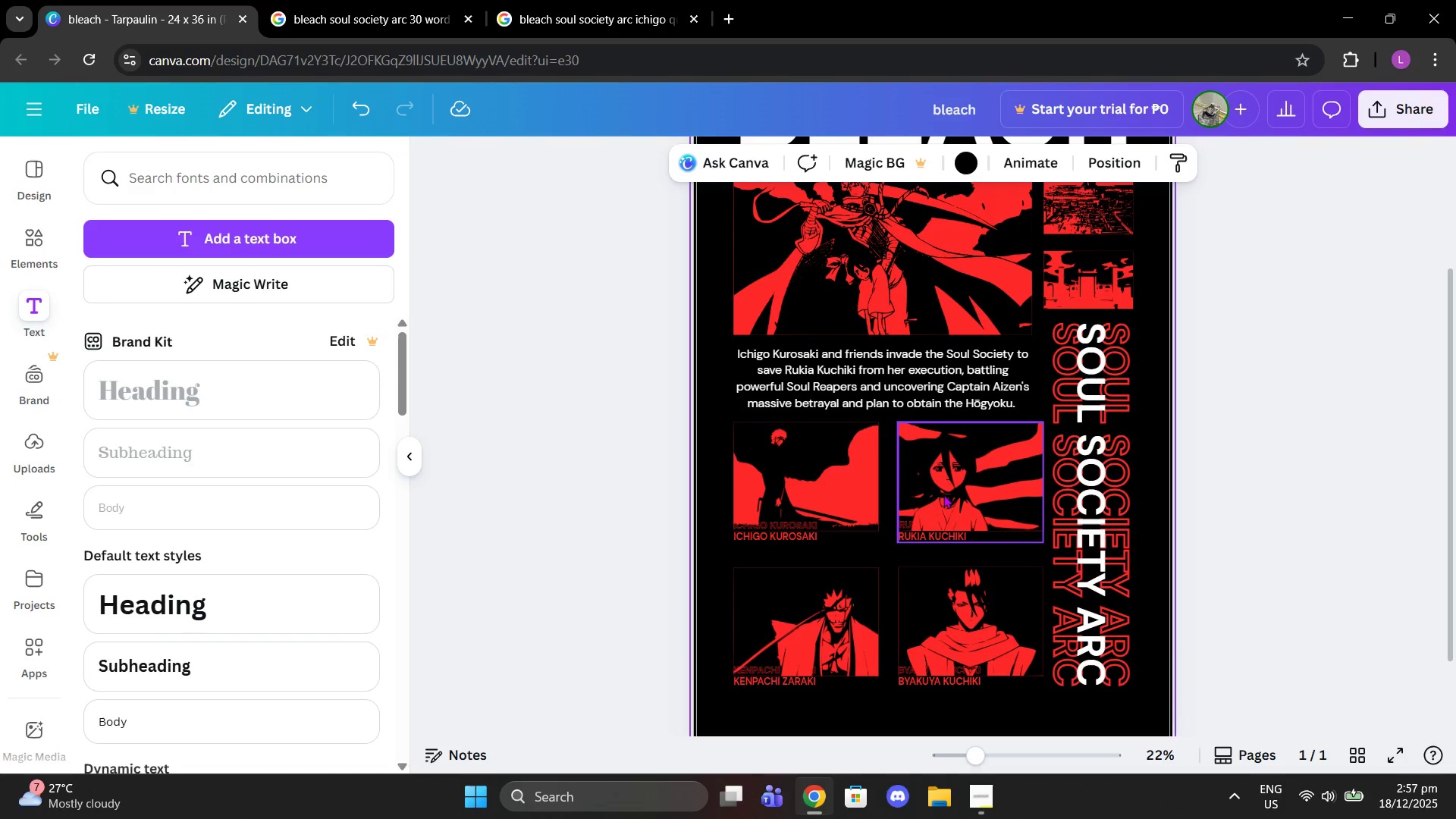 
left_click_drag(start_coordinate=[825, 619], to_coordinate=[824, 606])
 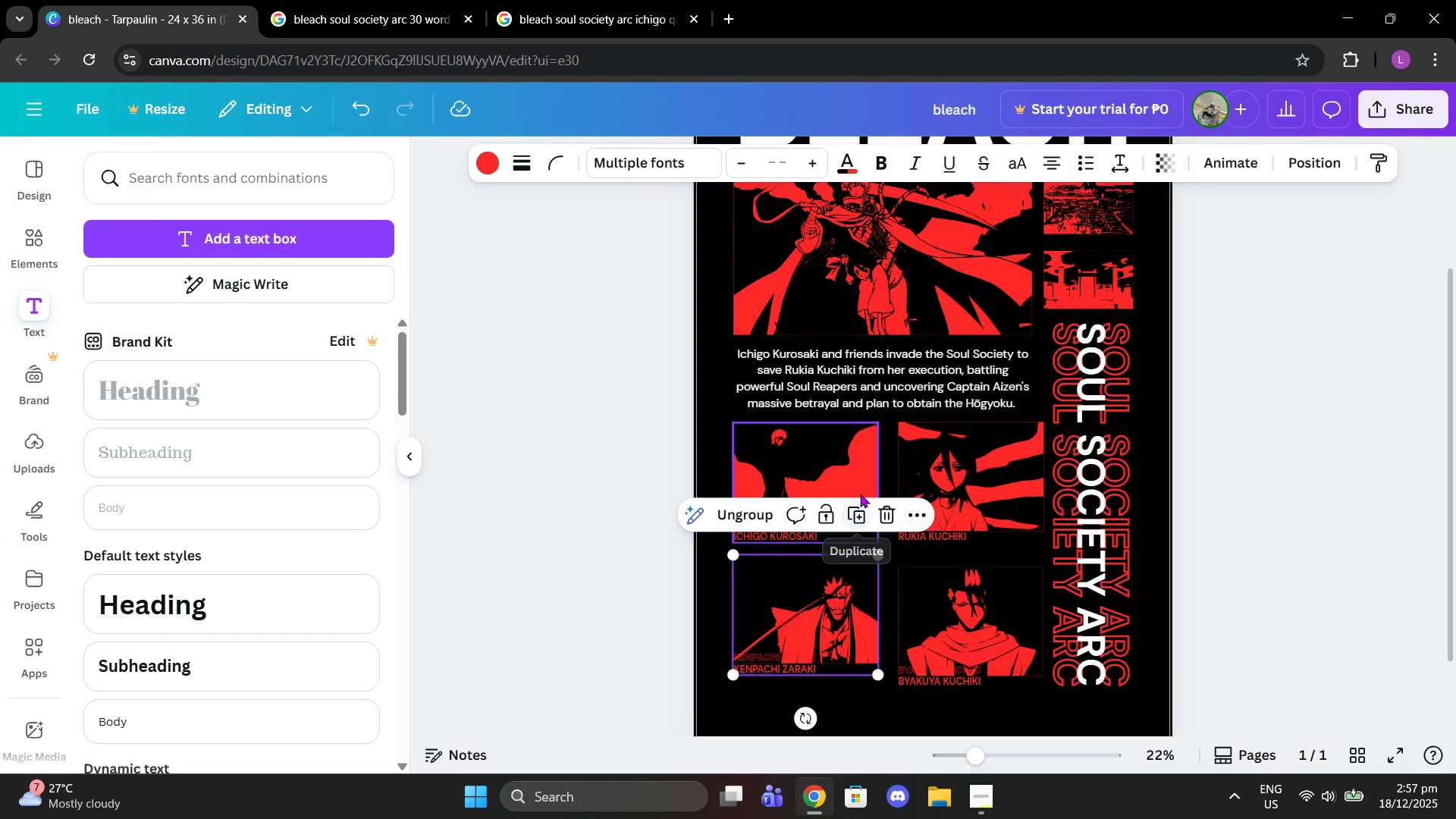 
left_click([859, 494])
 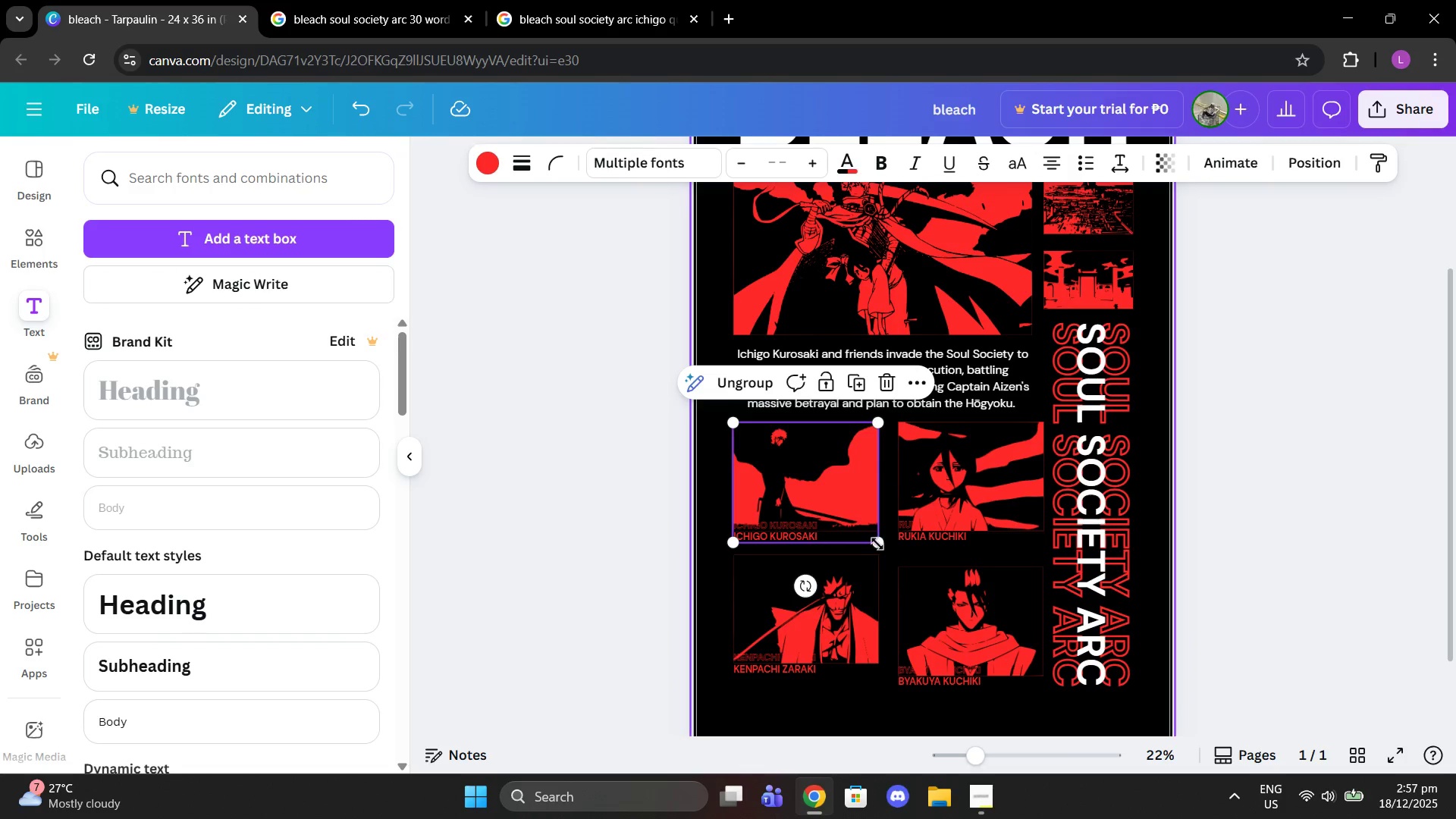 
left_click_drag(start_coordinate=[877, 542], to_coordinate=[873, 540])
 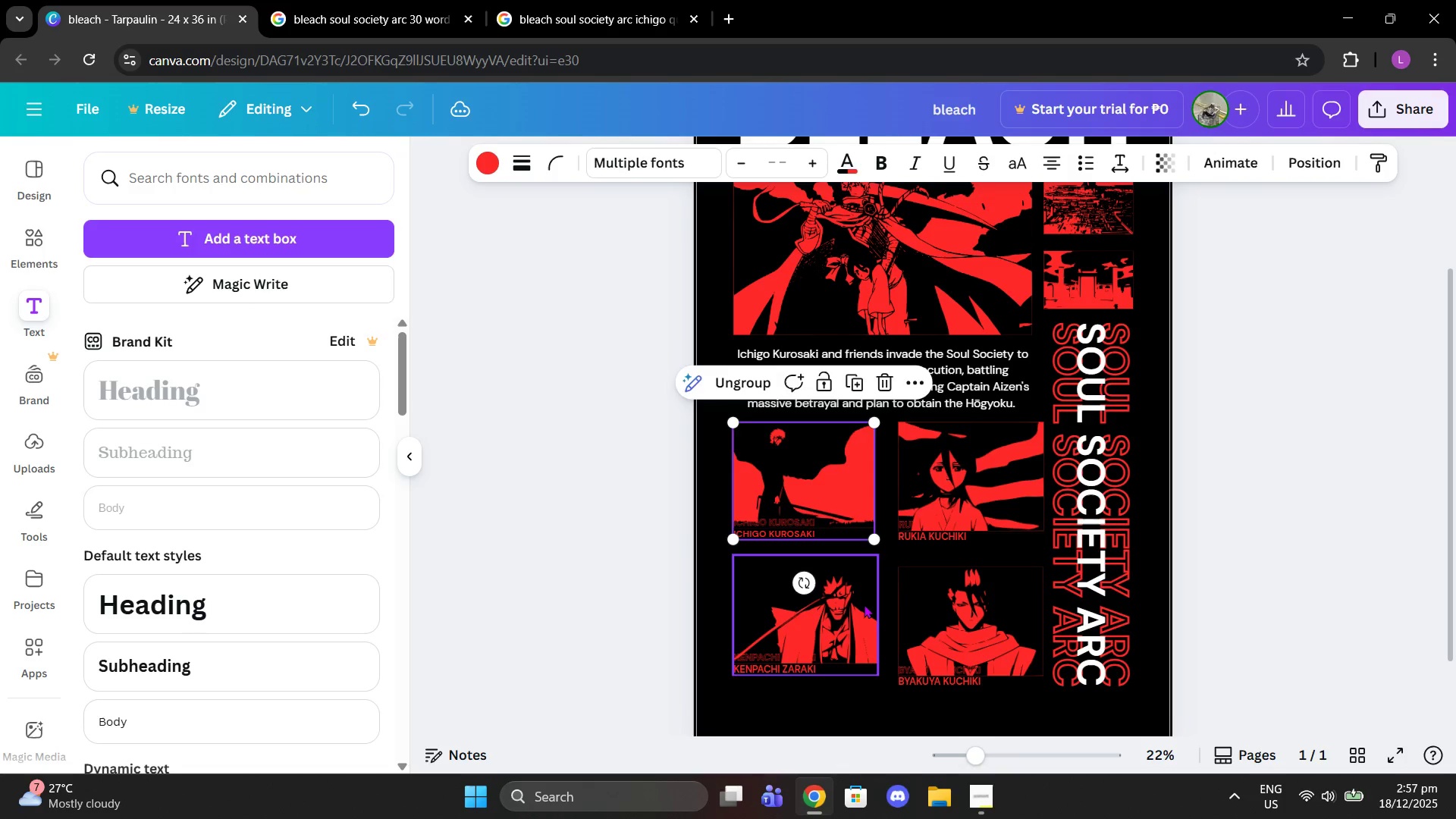 
left_click([864, 604])
 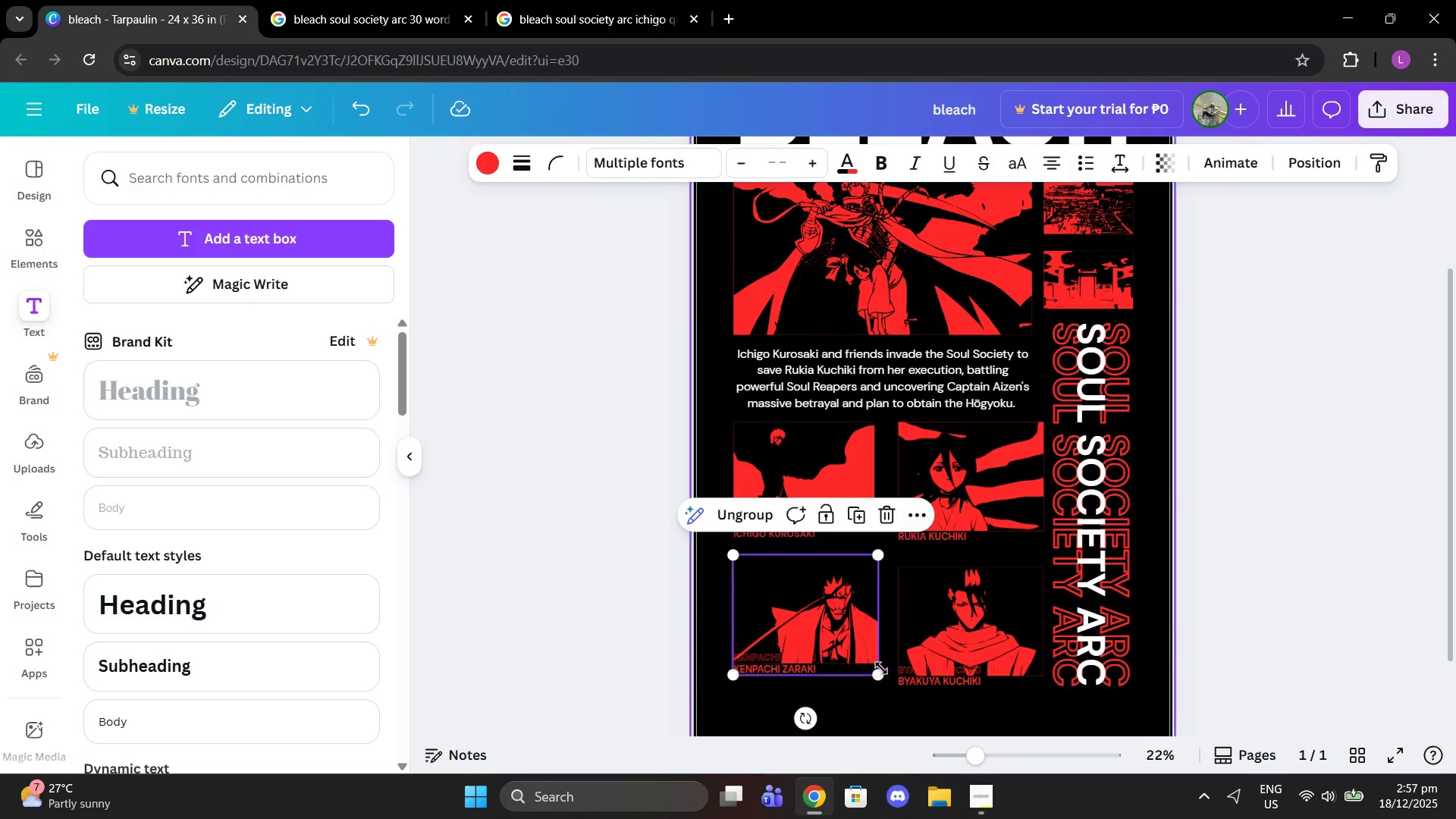 
left_click_drag(start_coordinate=[882, 675], to_coordinate=[877, 671])
 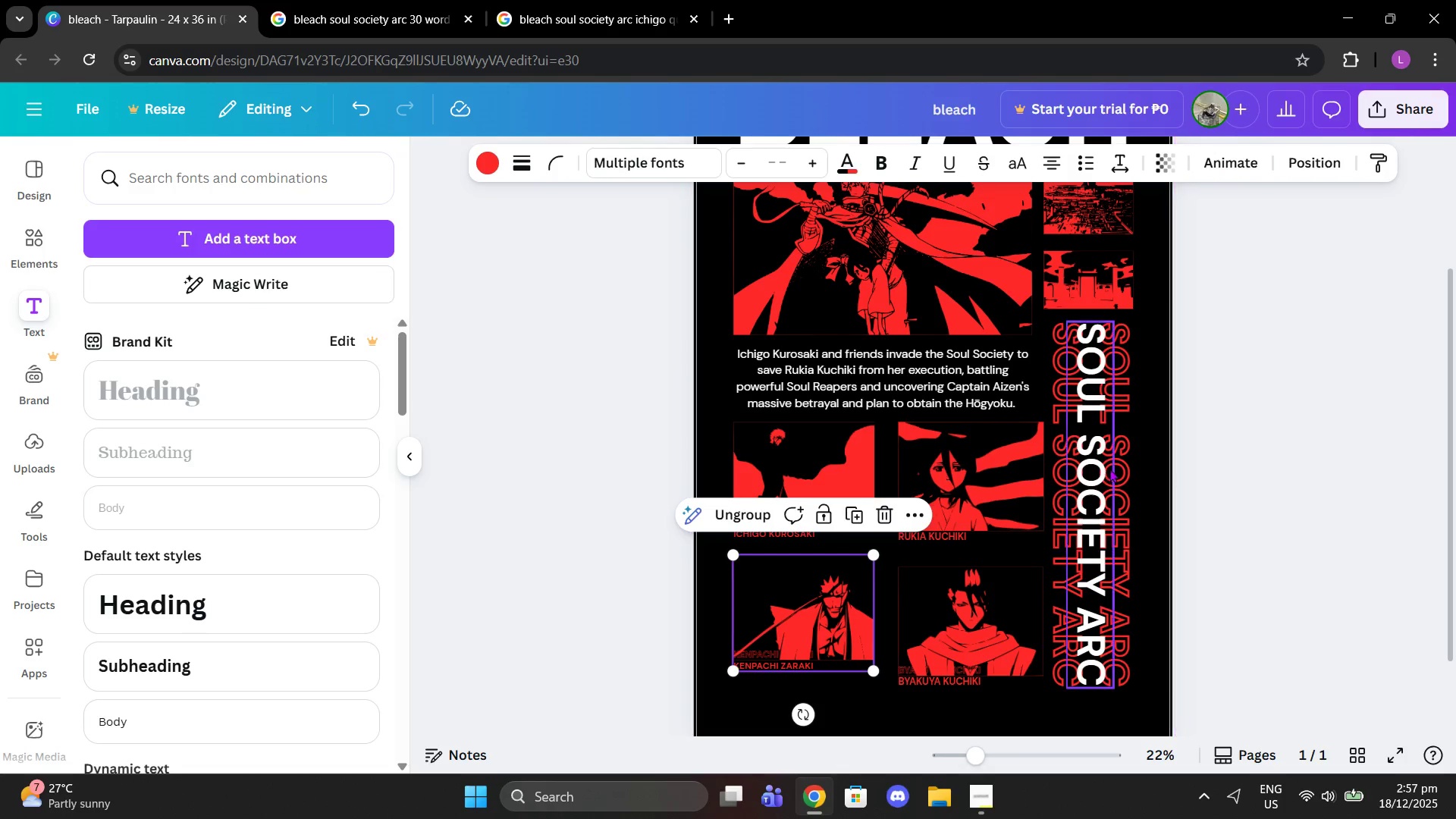 
scroll: coordinate [1109, 469], scroll_direction: up, amount: 1.0
 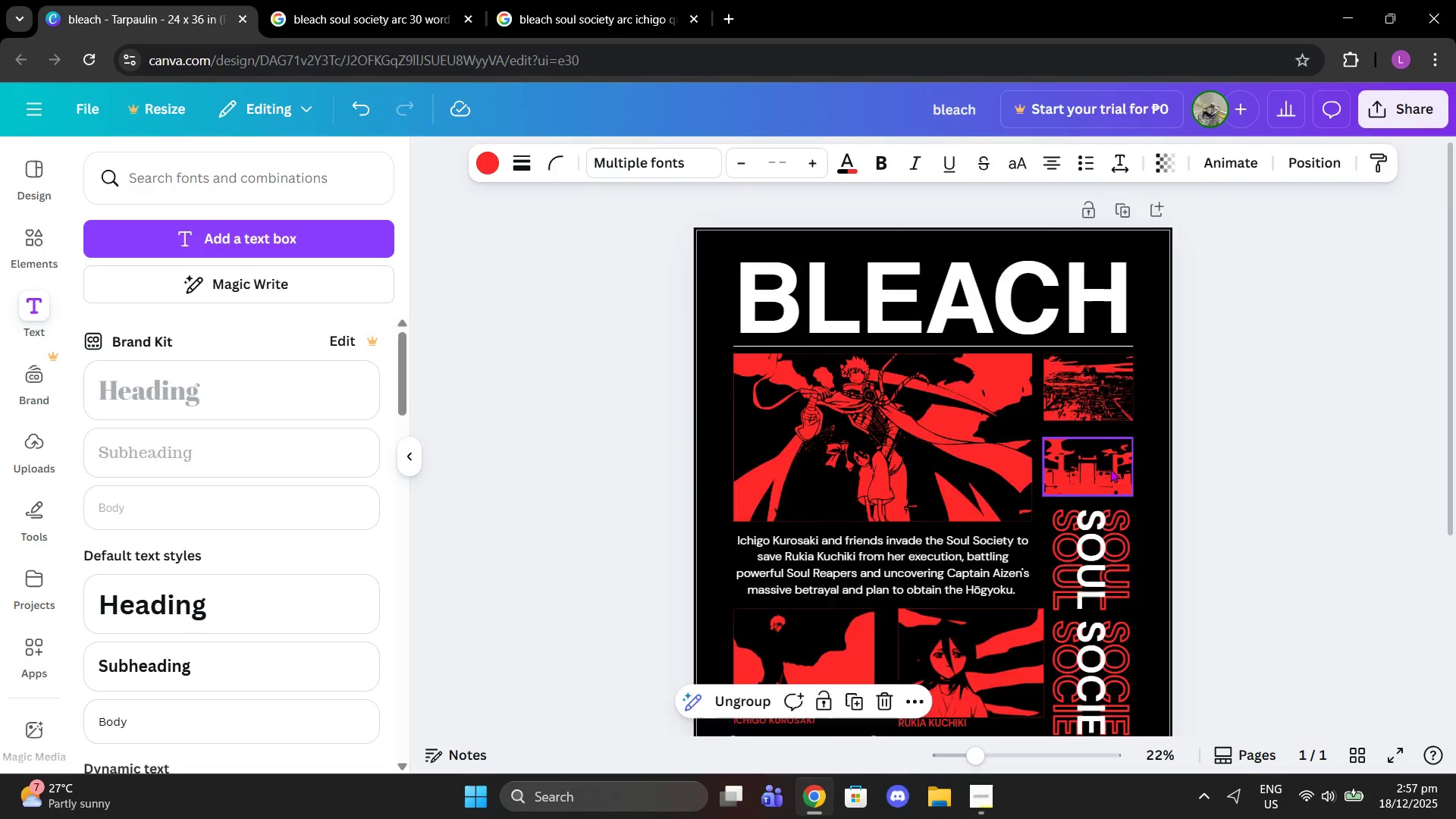 
scroll: coordinate [1118, 474], scroll_direction: down, amount: 2.0
 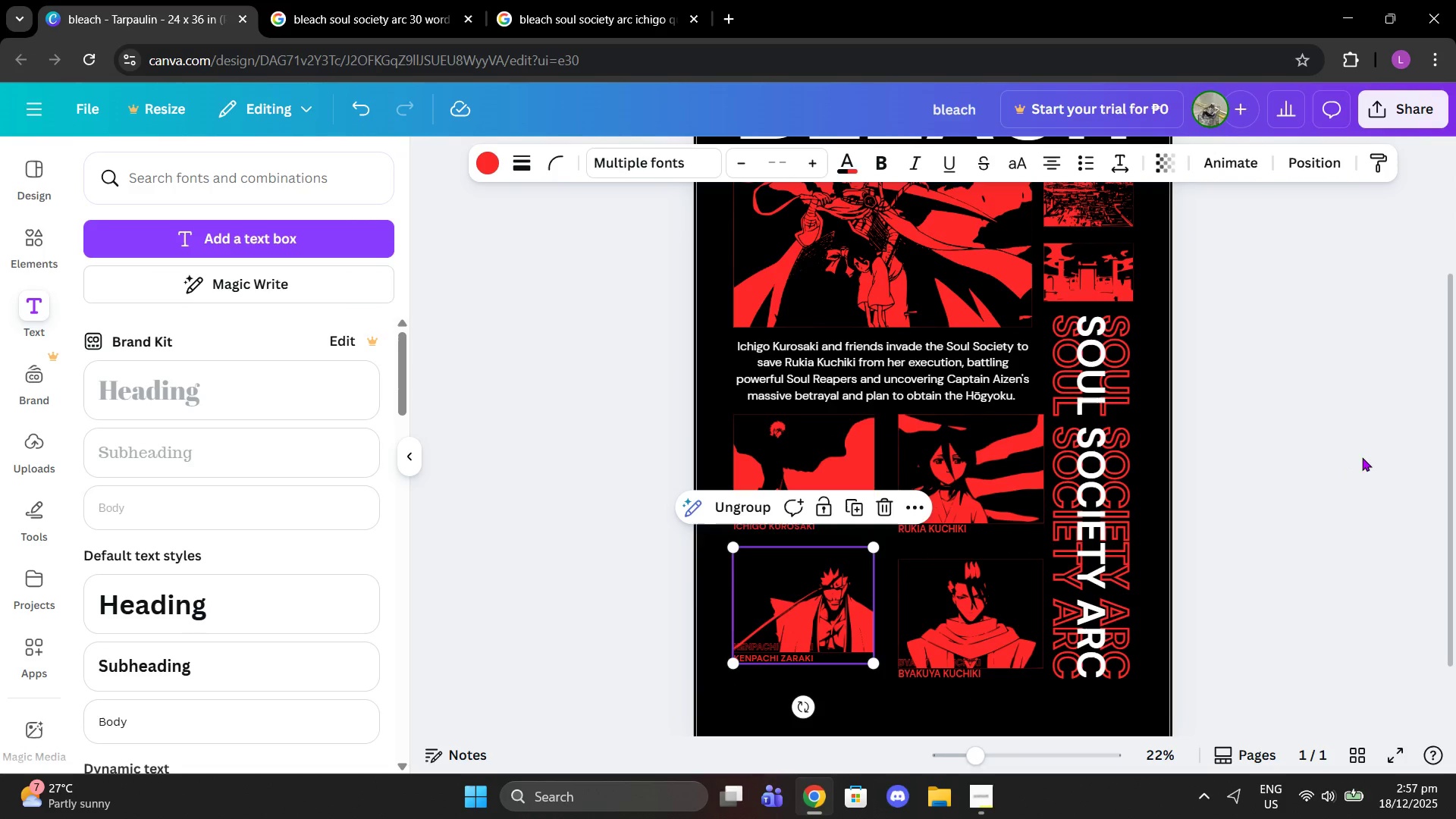 
left_click([1250, 463])
 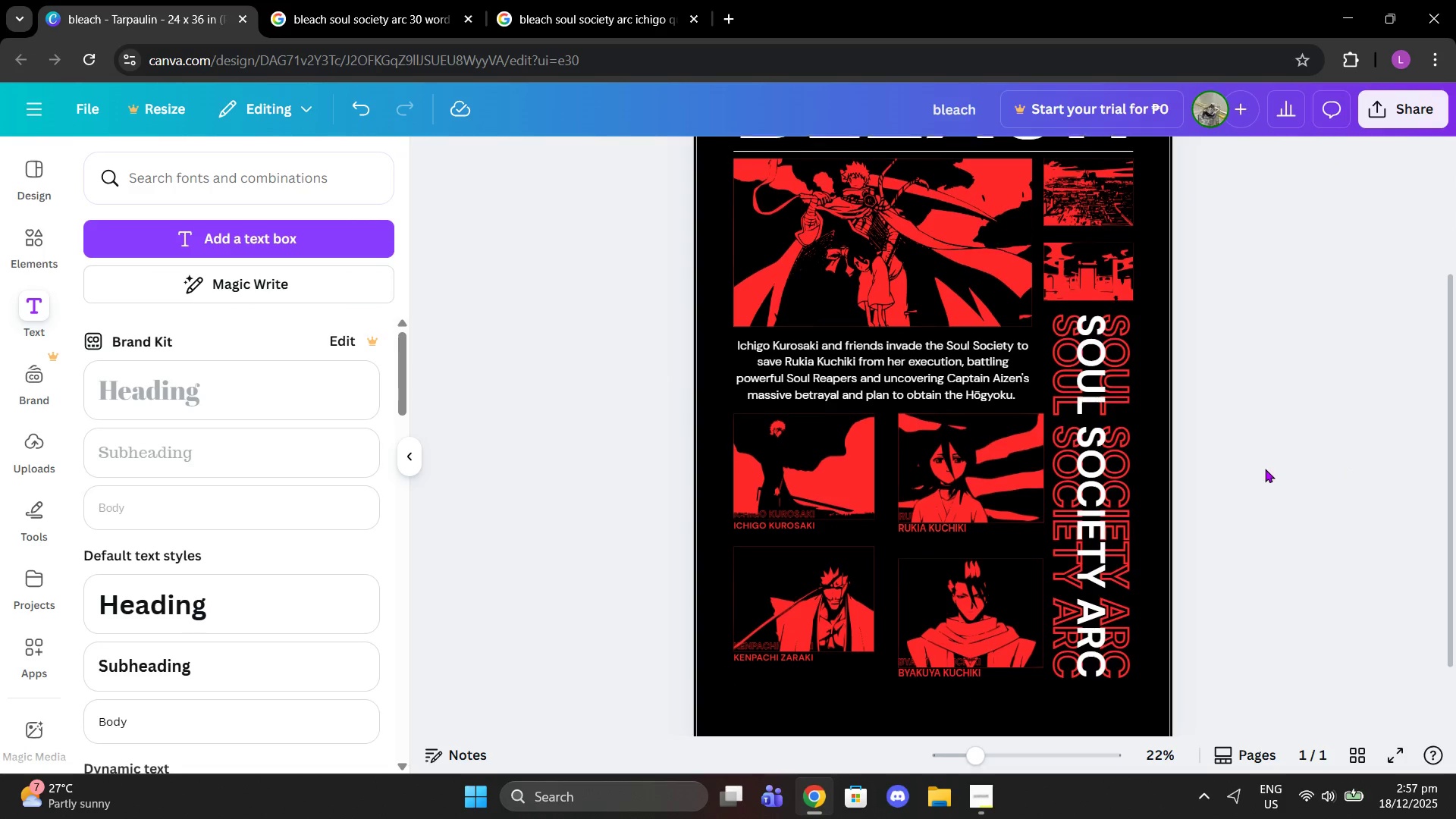 
scroll: coordinate [1265, 469], scroll_direction: down, amount: 1.0
 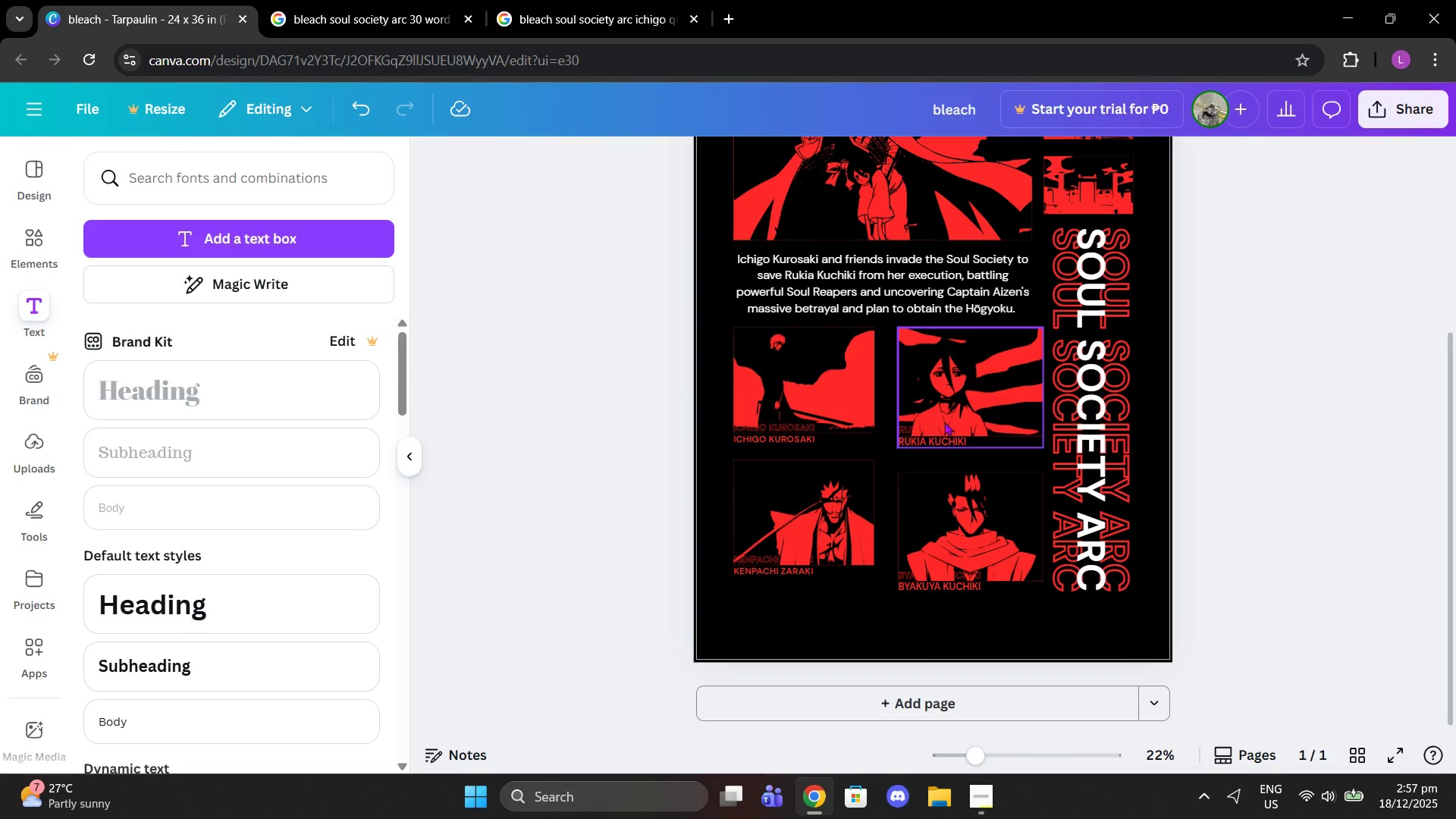 
left_click([944, 421])
 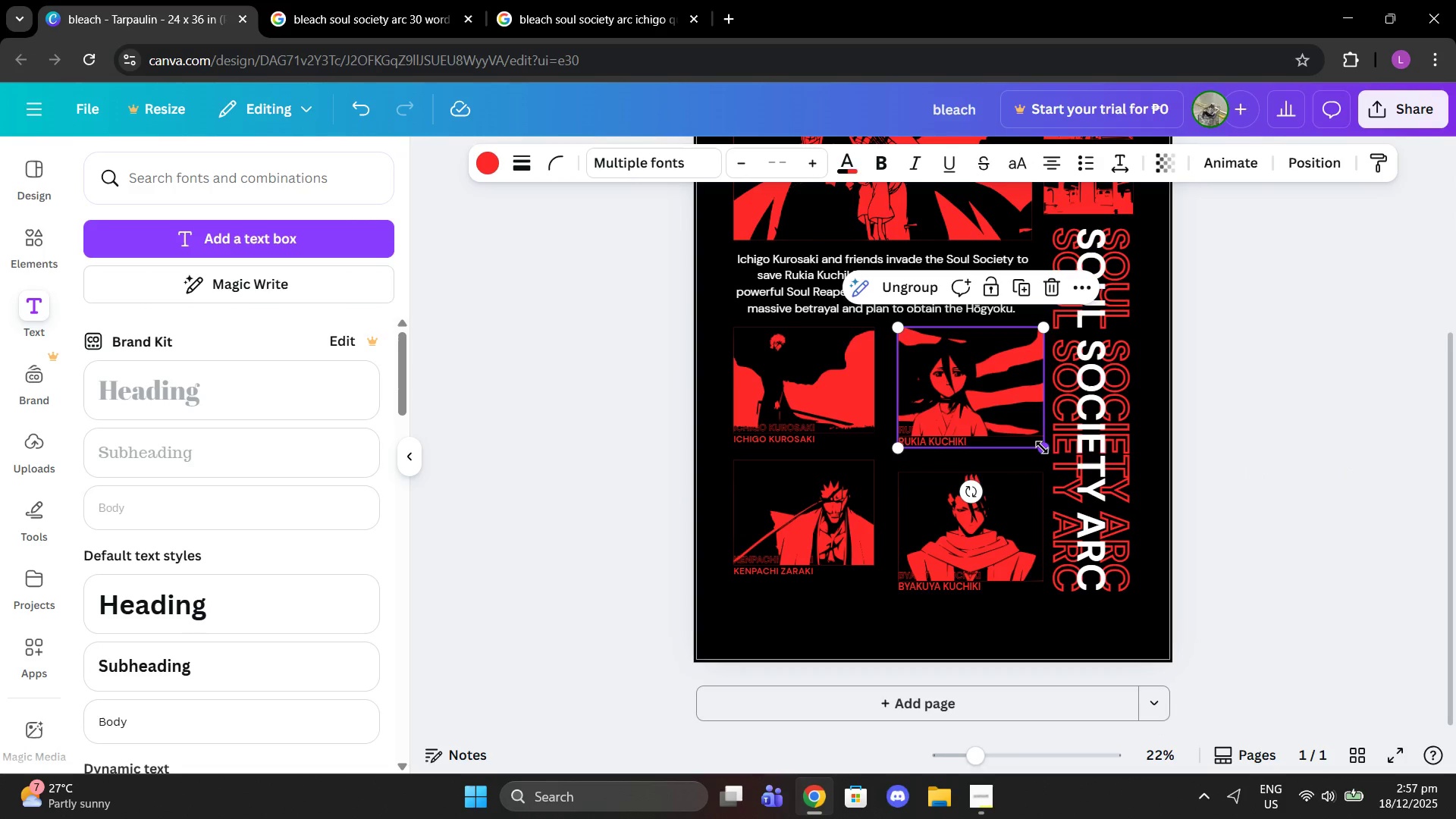 
left_click_drag(start_coordinate=[1042, 447], to_coordinate=[1046, 435])
 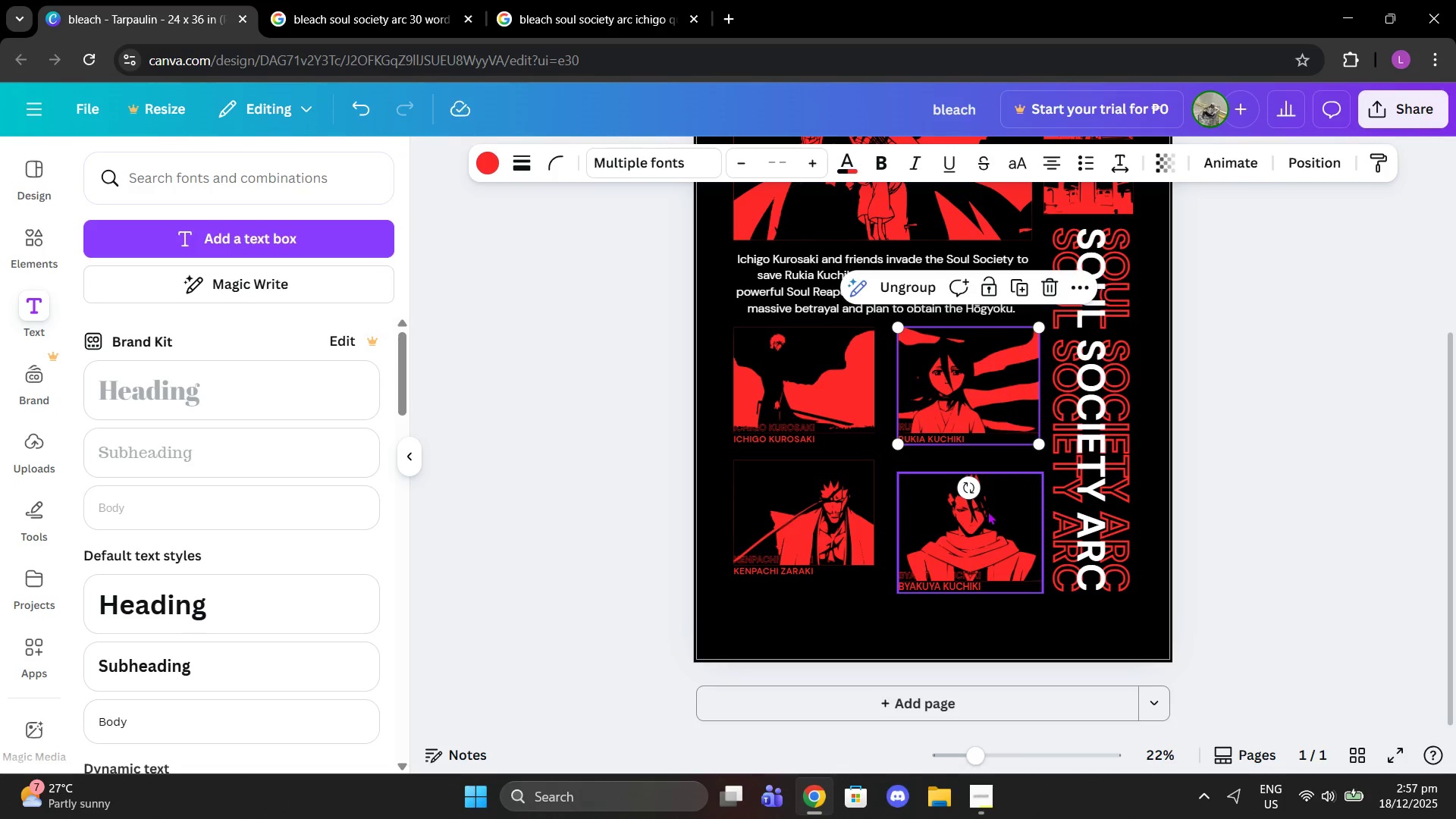 
left_click([987, 511])
 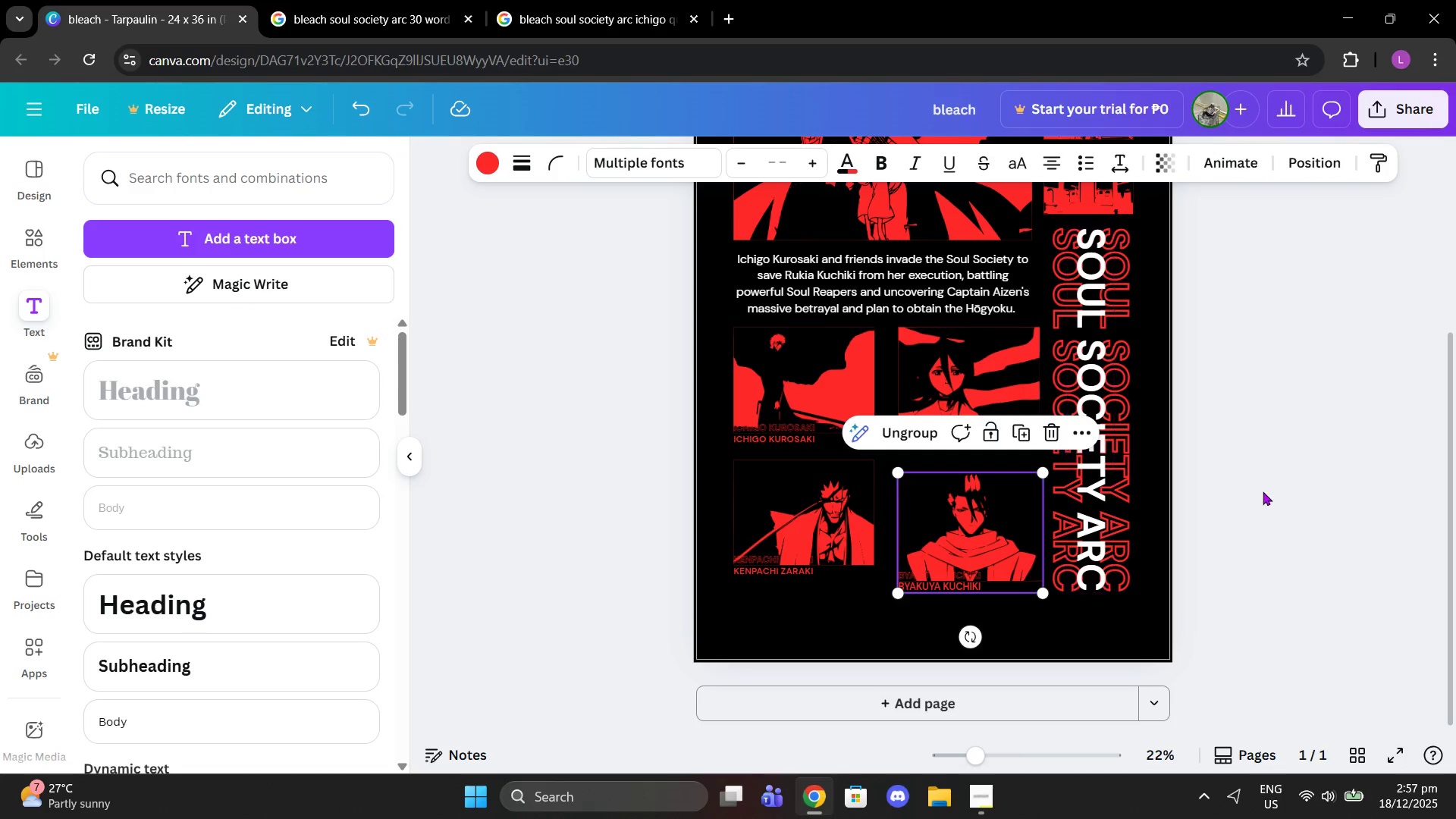 
left_click([1263, 491])
 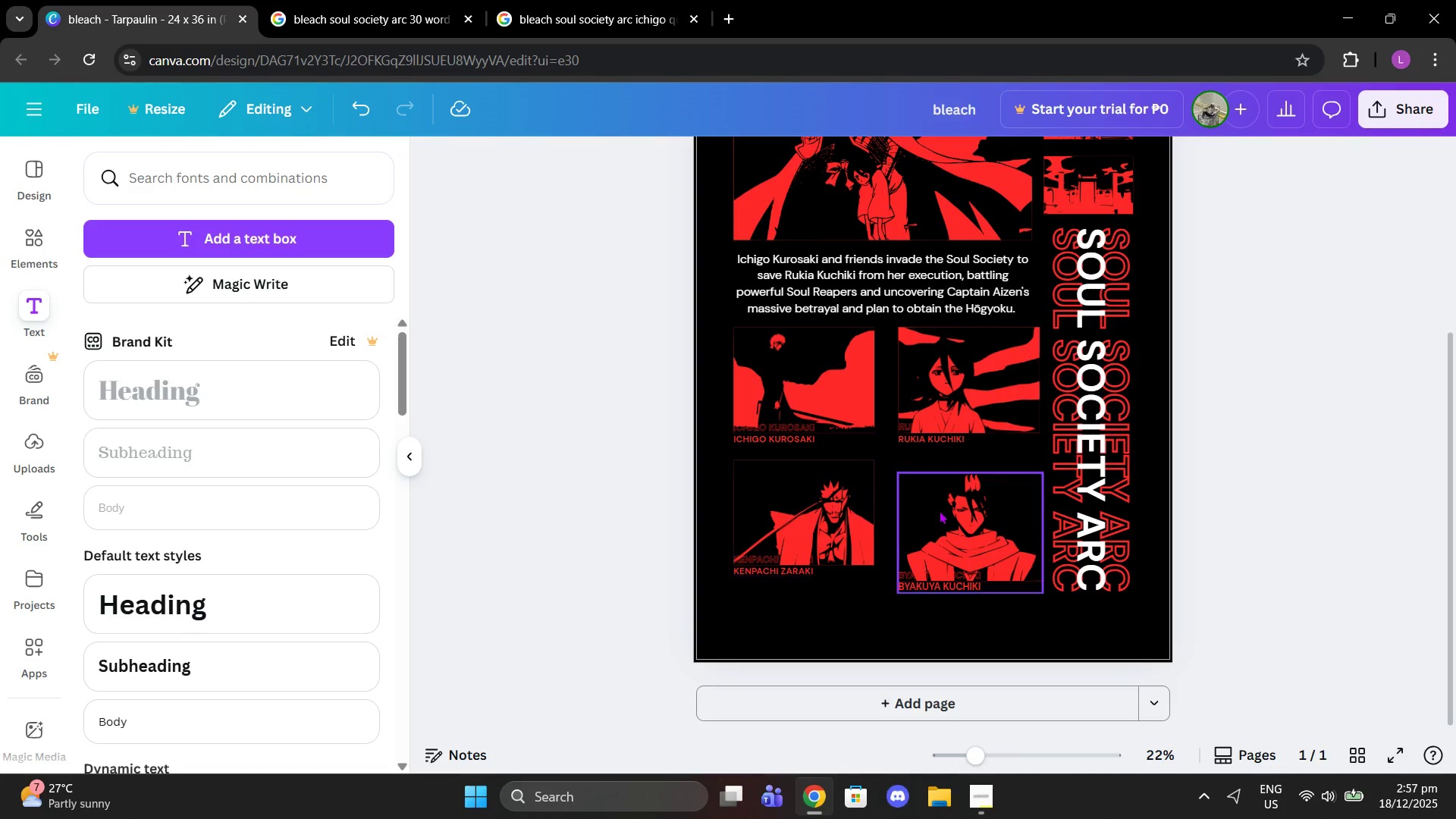 
left_click([946, 510])
 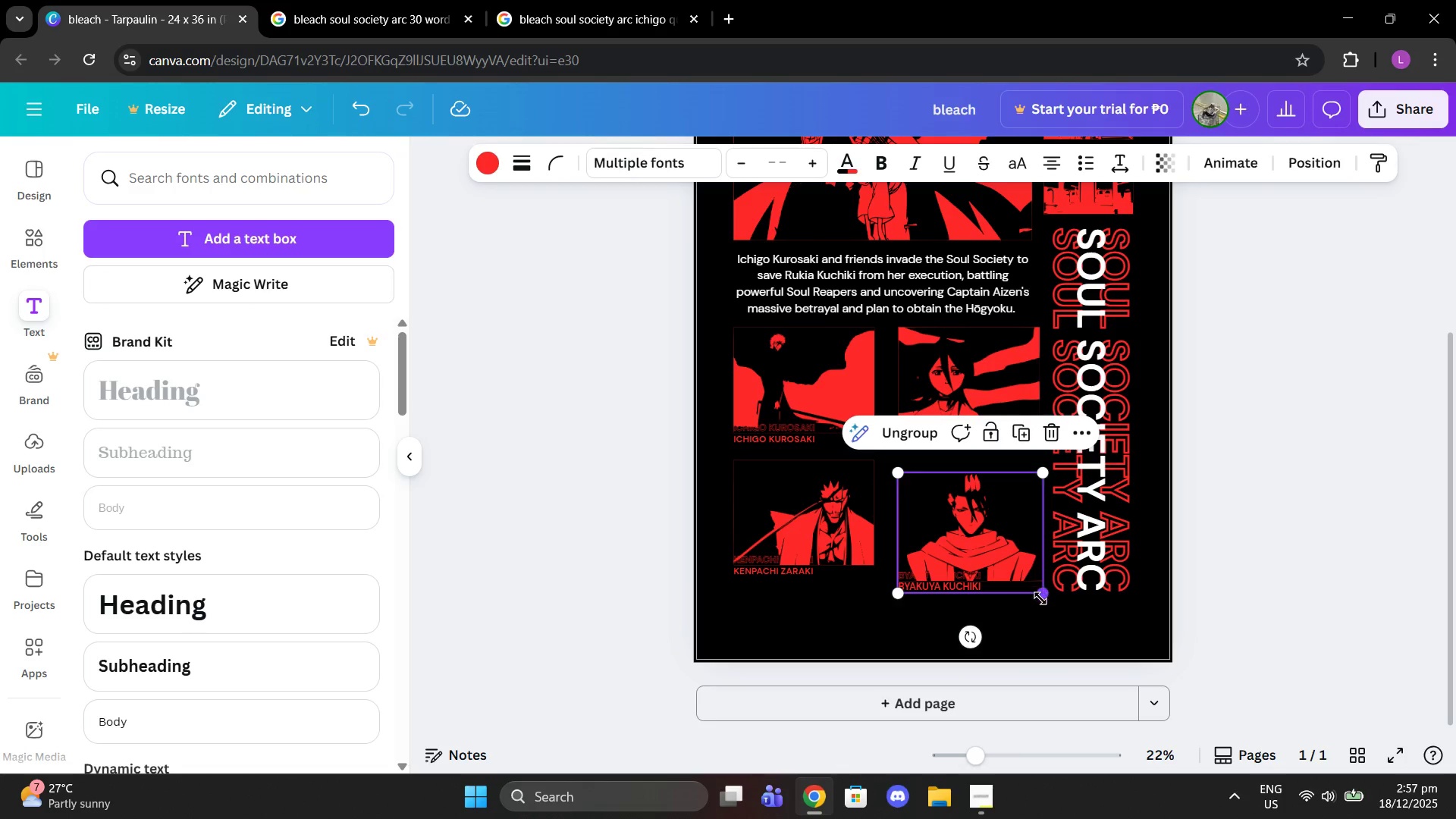 
left_click_drag(start_coordinate=[1040, 598], to_coordinate=[1025, 581])
 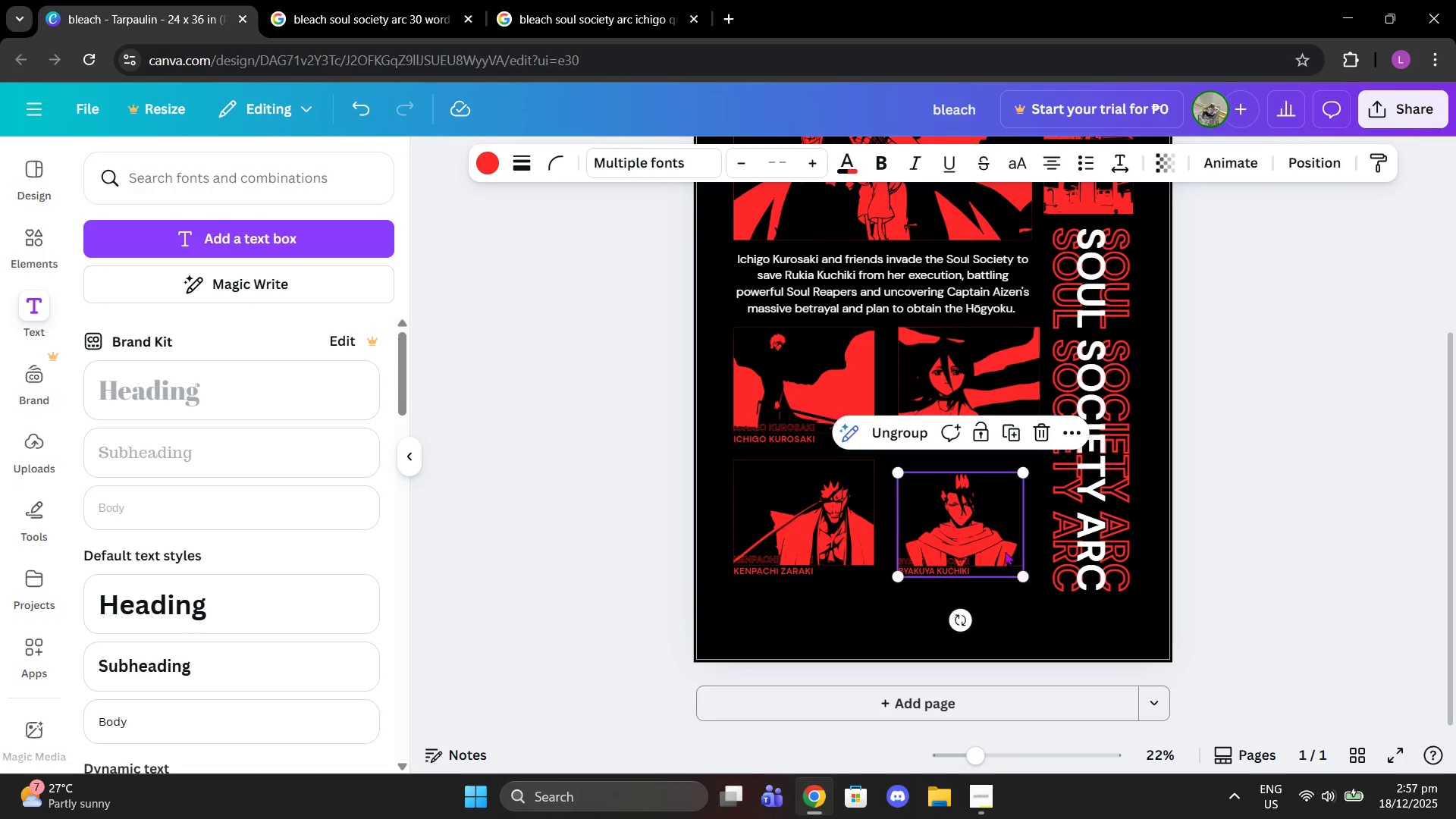 
left_click_drag(start_coordinate=[1005, 551], to_coordinate=[1002, 538])
 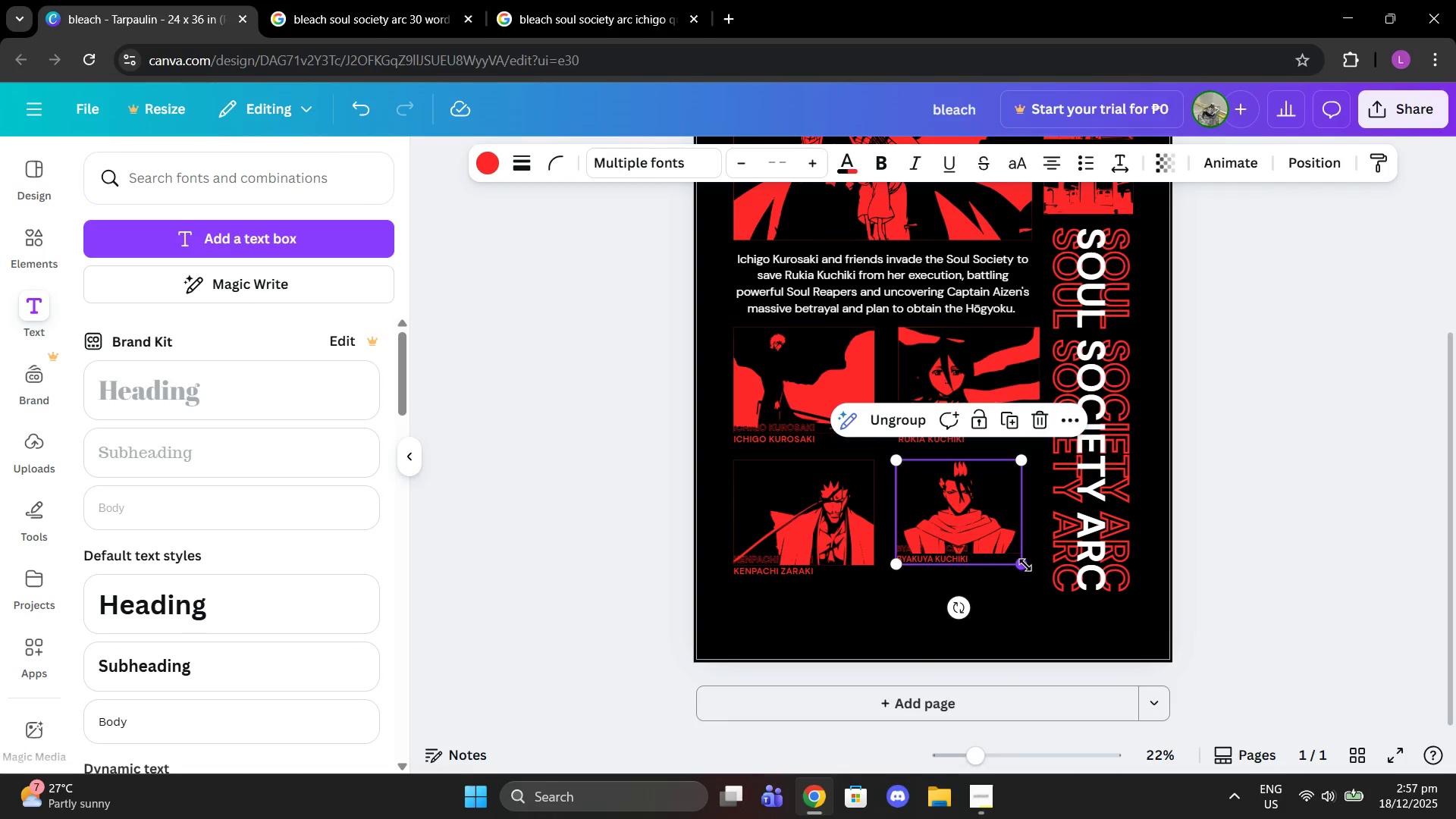 
left_click_drag(start_coordinate=[1025, 565], to_coordinate=[1034, 572])
 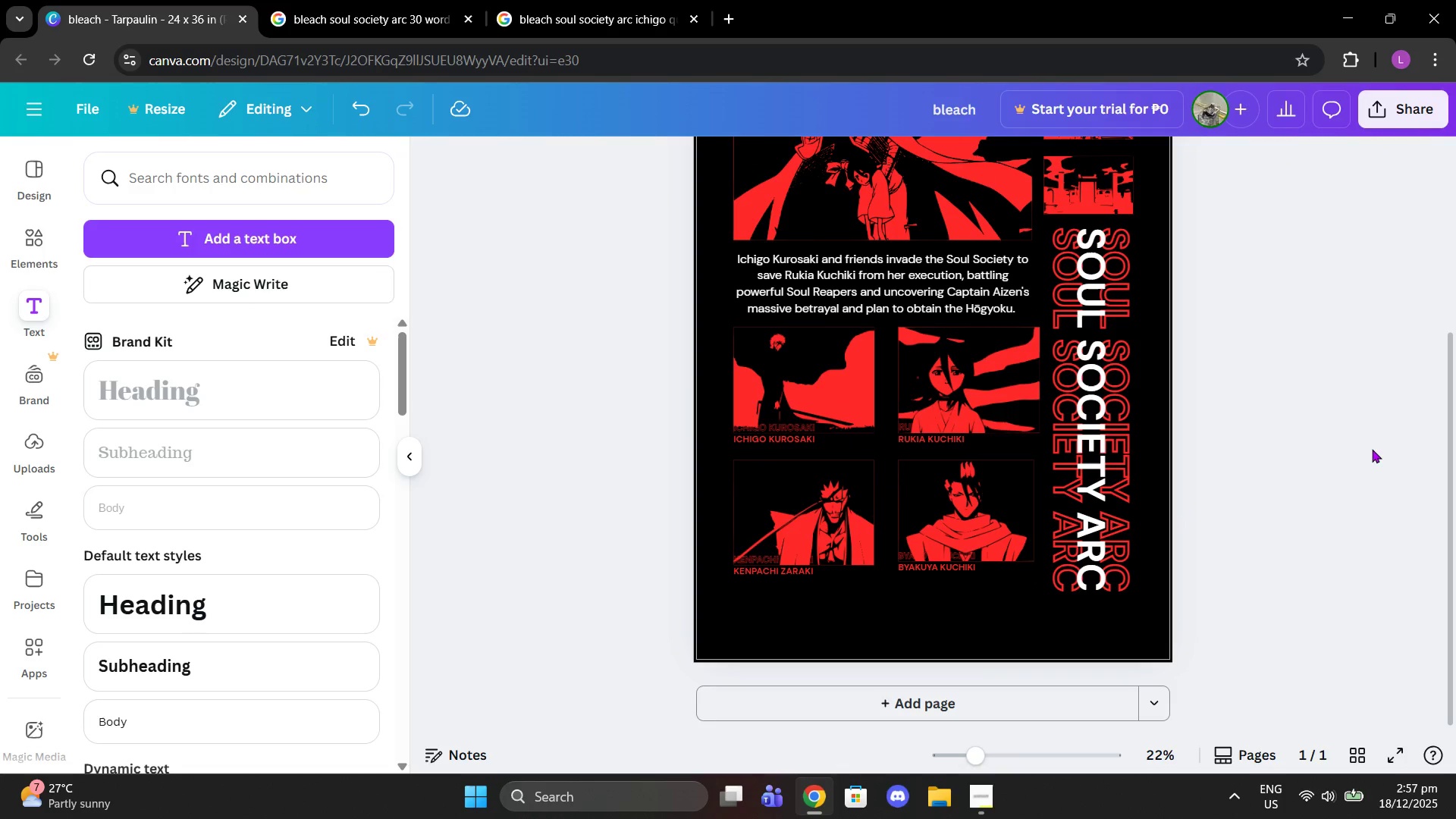 
scroll: coordinate [1291, 470], scroll_direction: up, amount: 2.0
 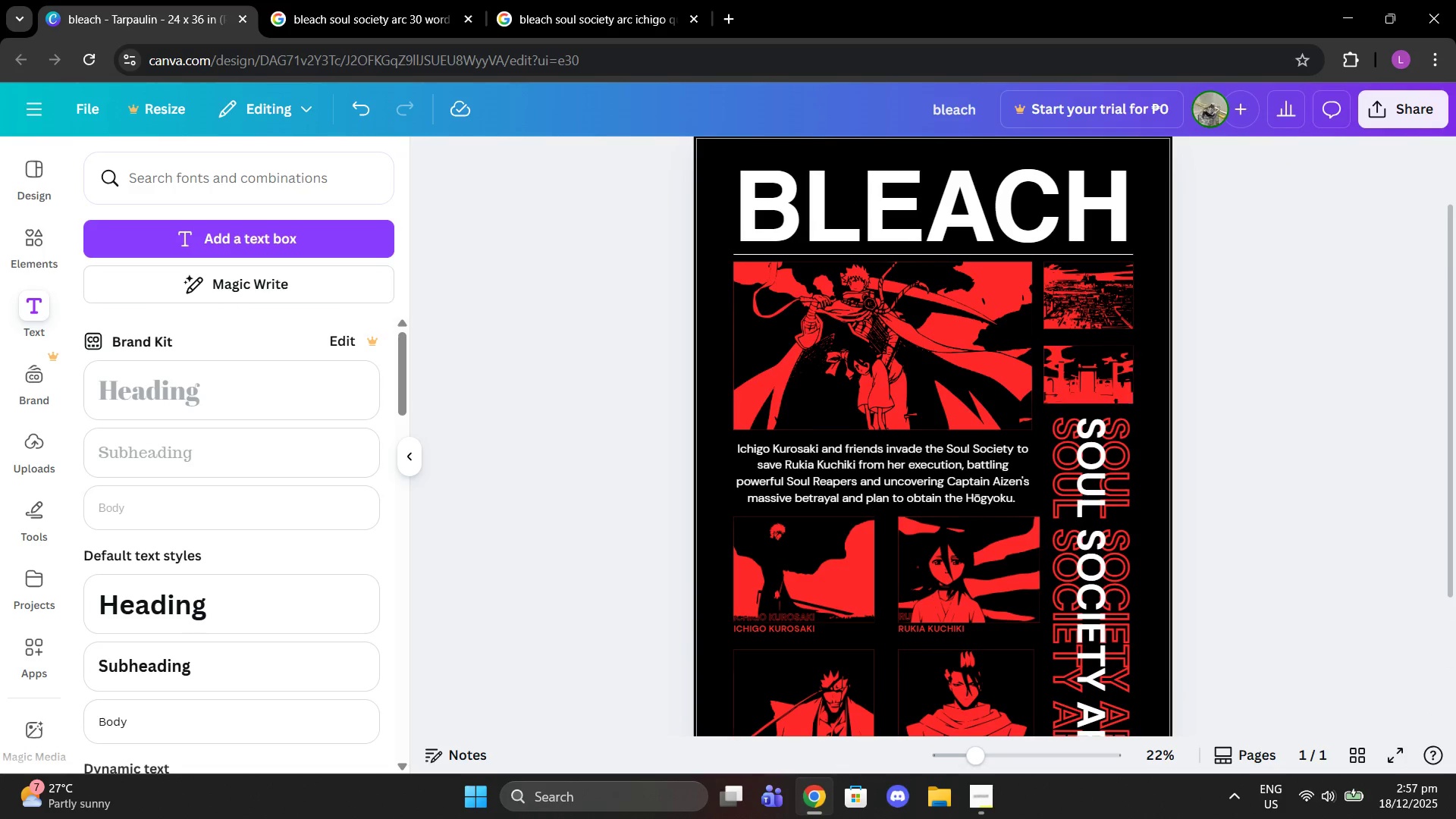 
left_click([979, 791])